 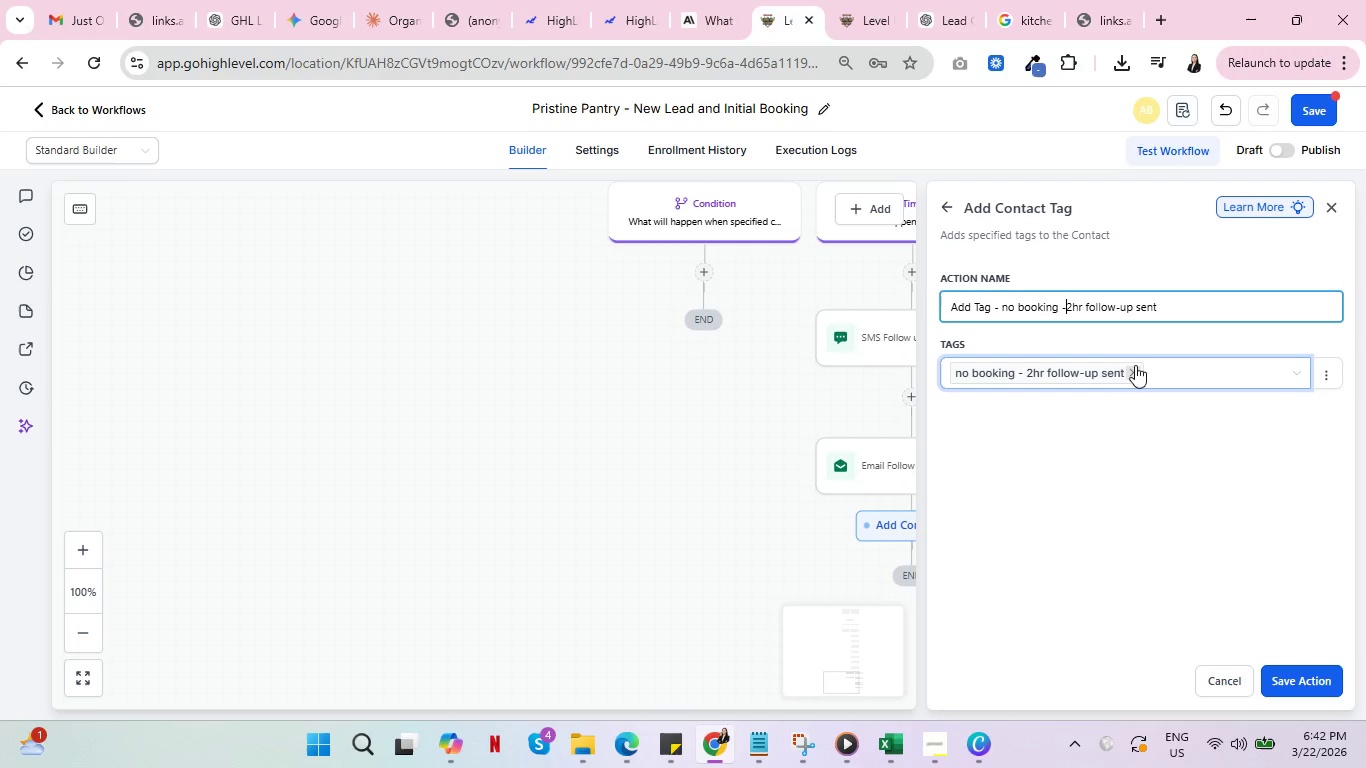 
key(Space)
 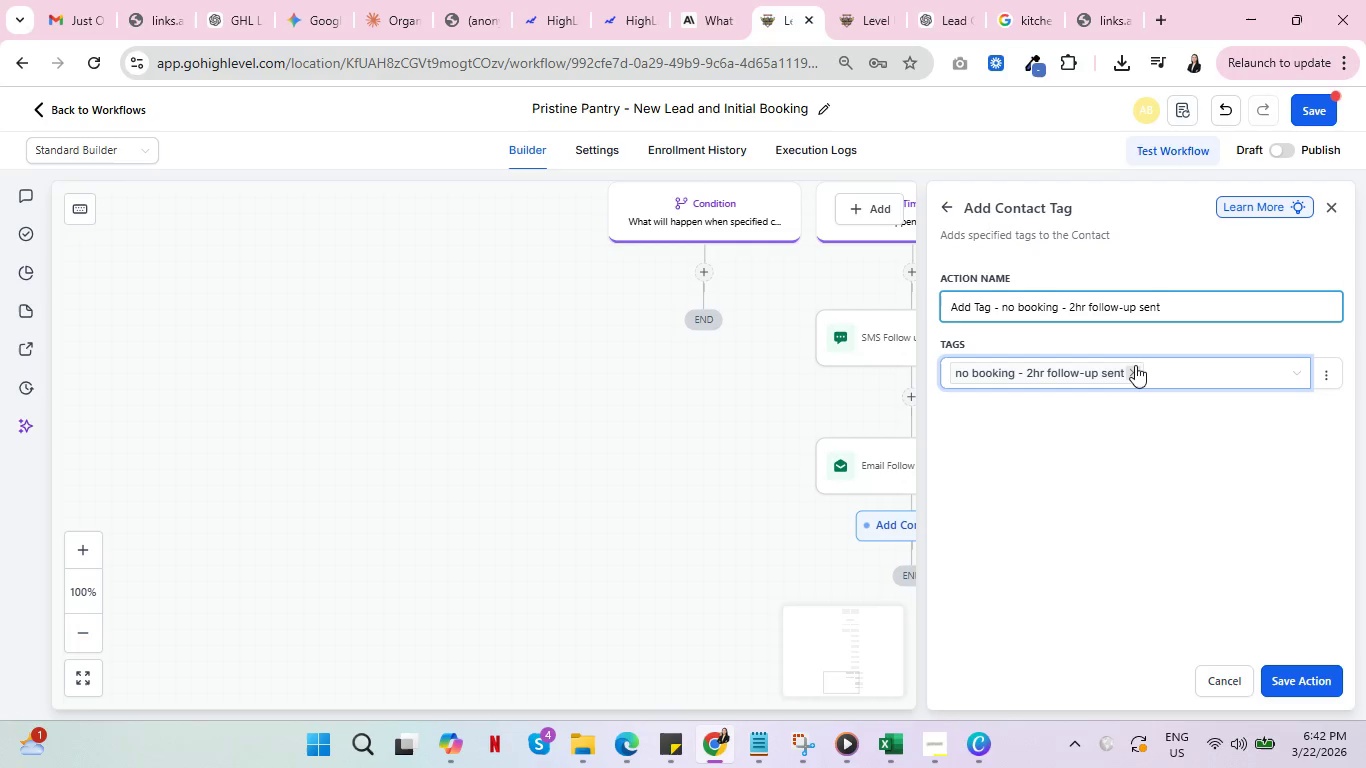 
key(ArrowLeft)
 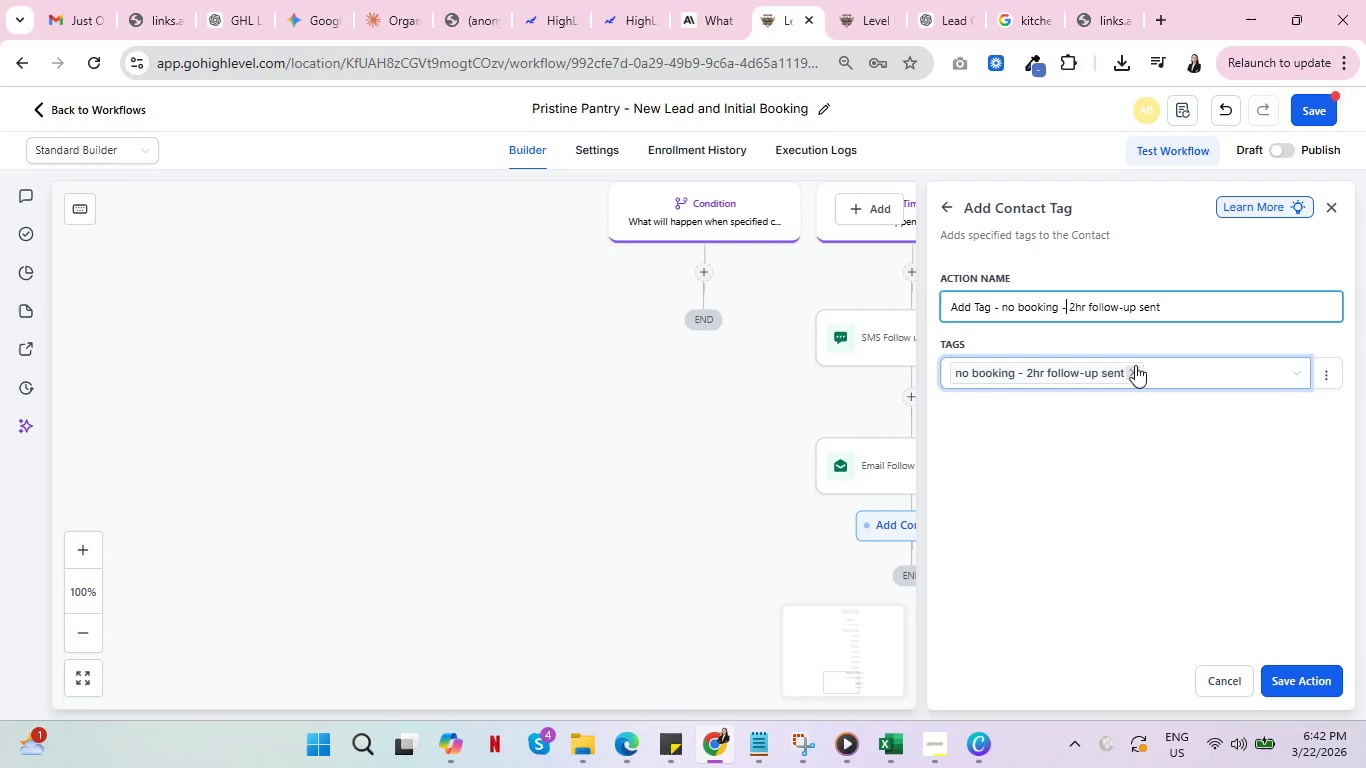 
key(ArrowLeft)
 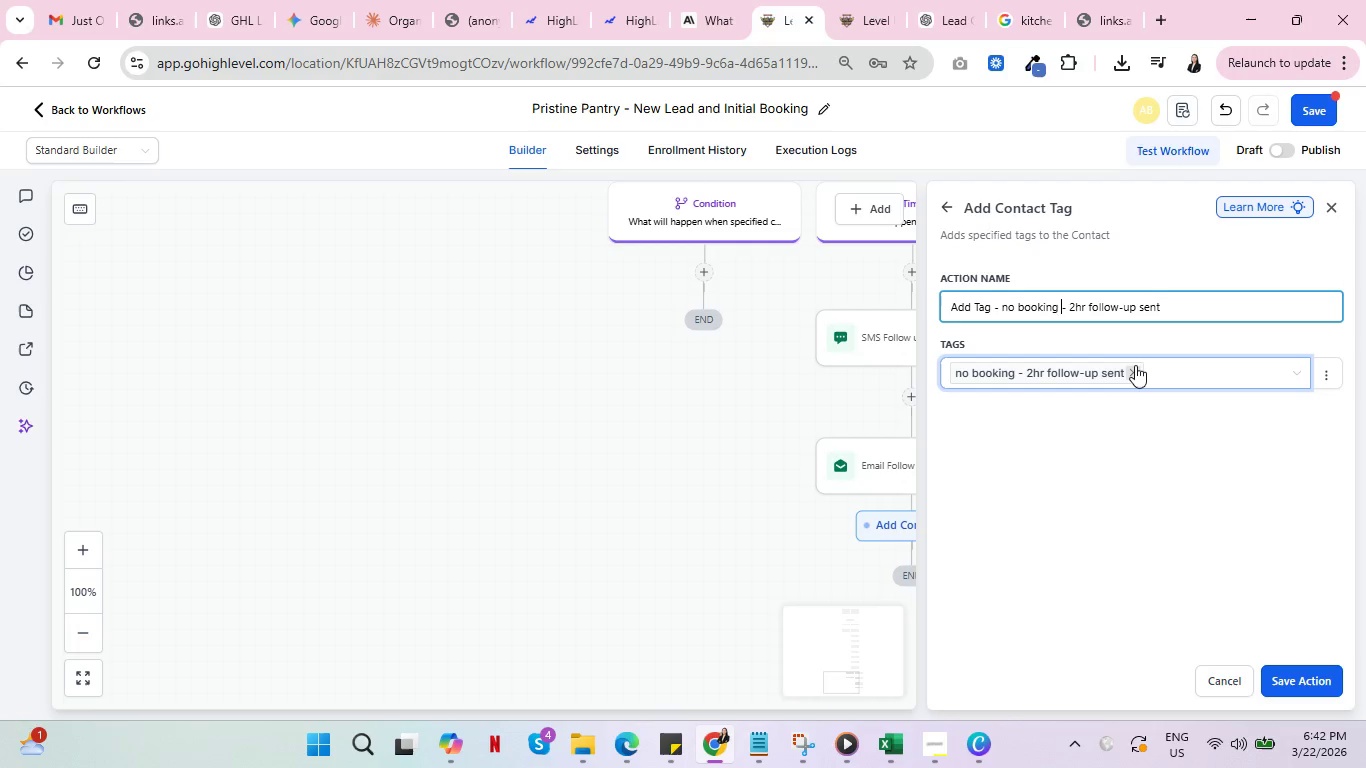 
key(ArrowLeft)
 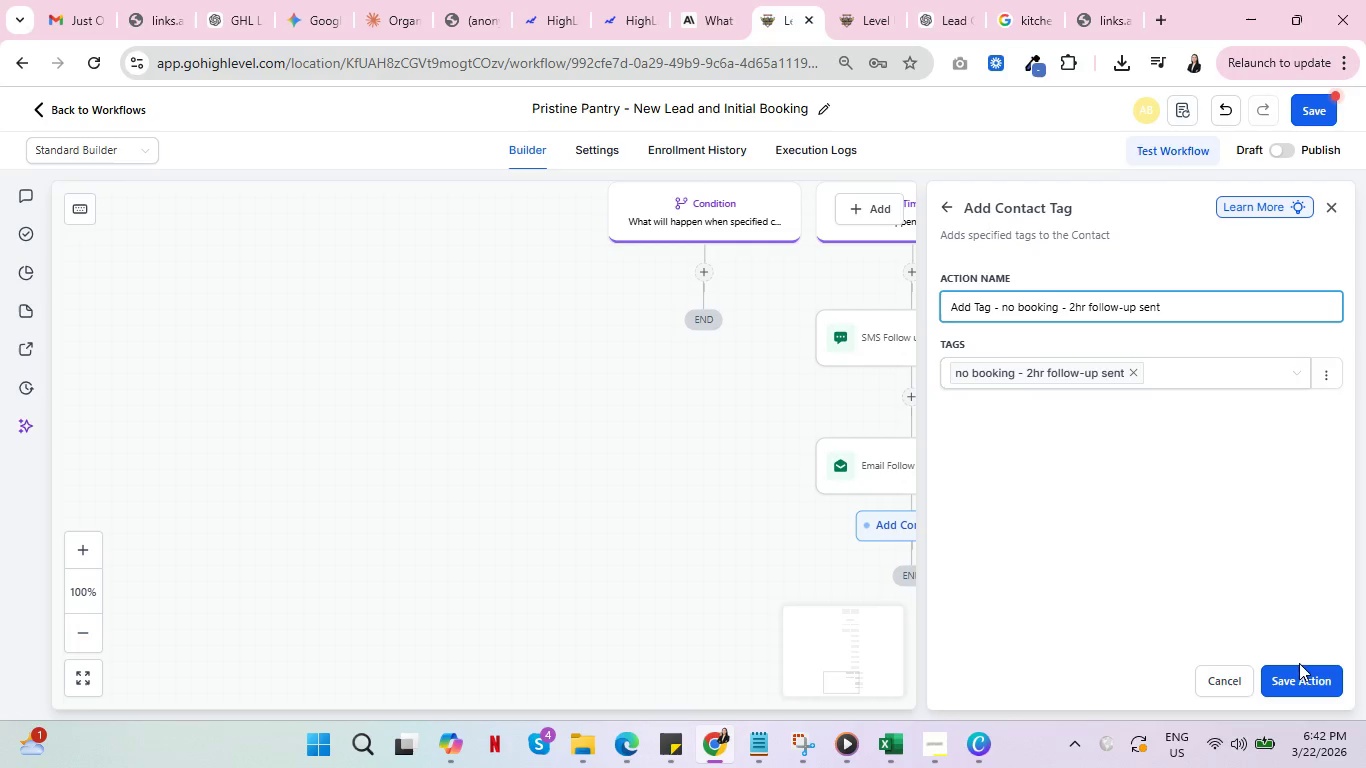 
double_click([1296, 675])
 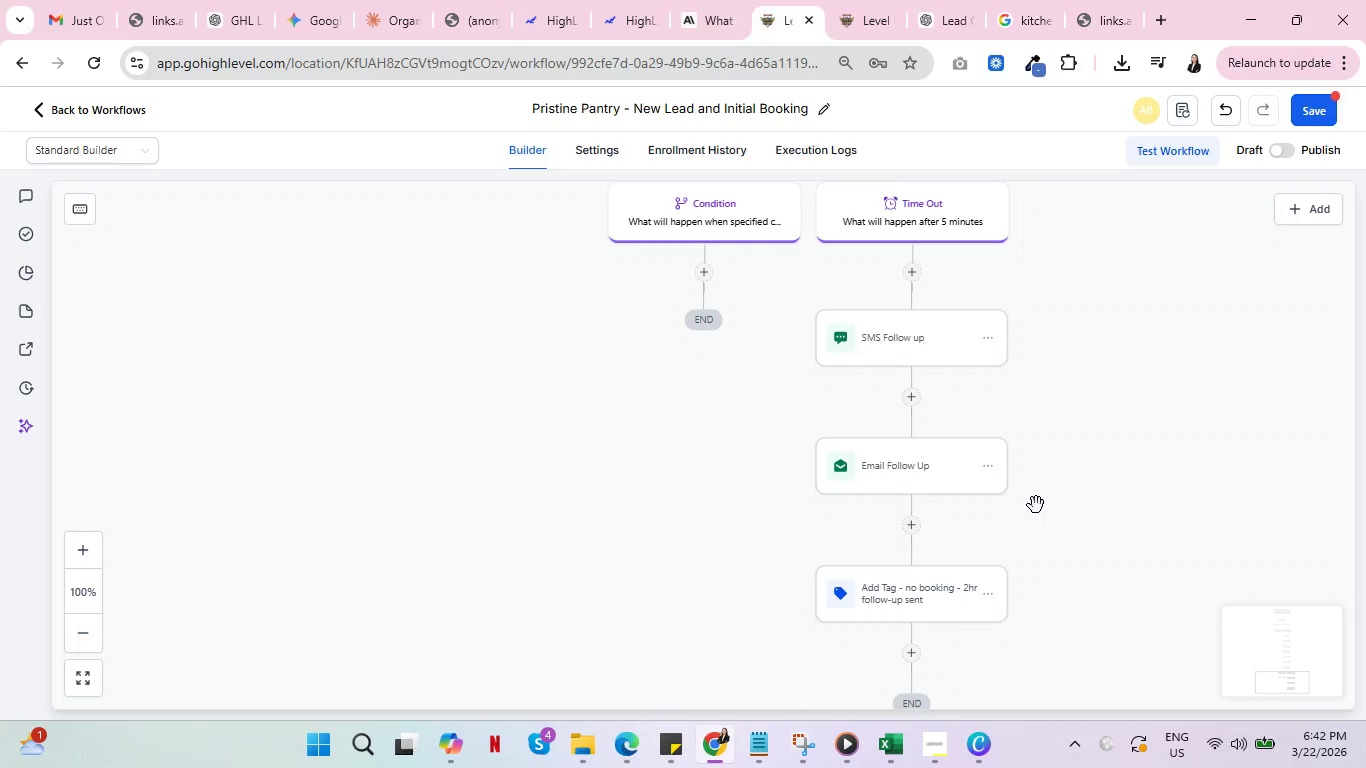 
left_click([910, 592])
 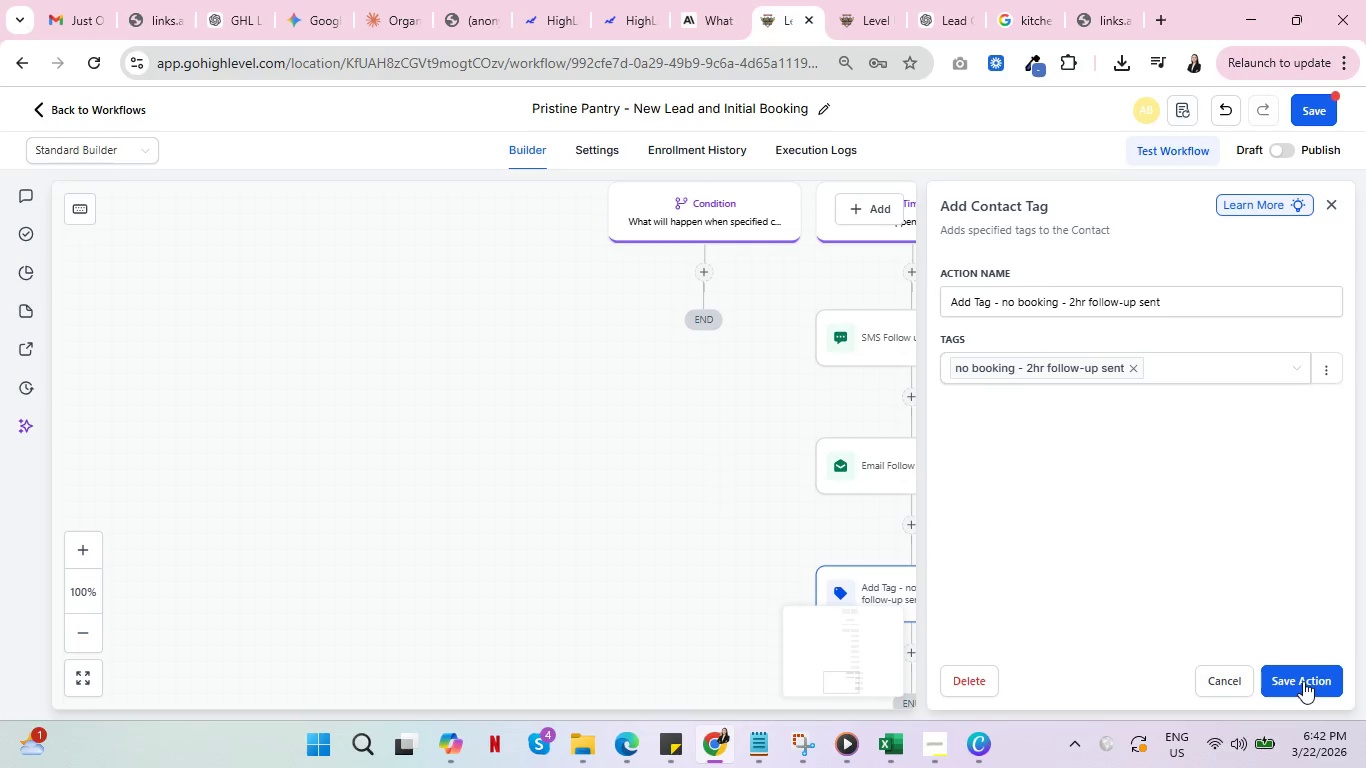 
left_click([1303, 679])
 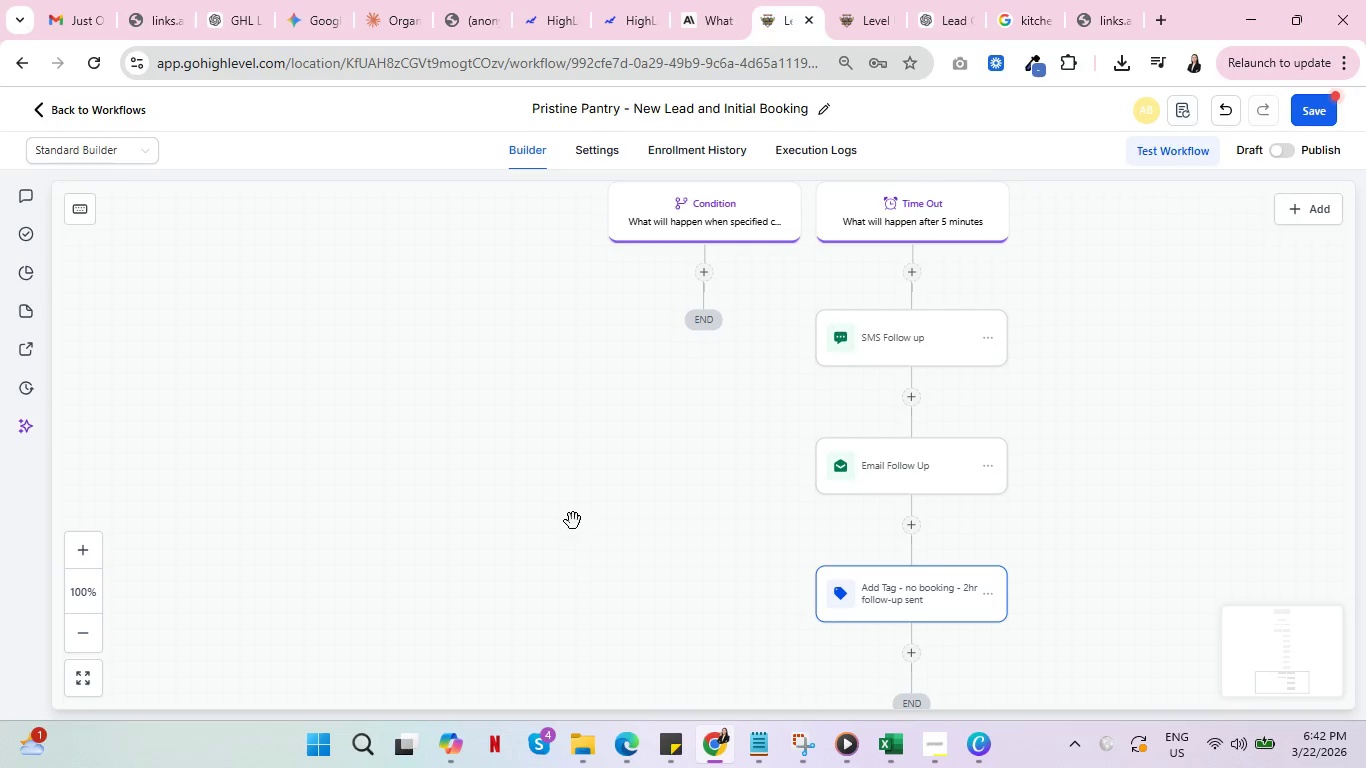 
scroll: coordinate [626, 515], scroll_direction: down, amount: 2.0
 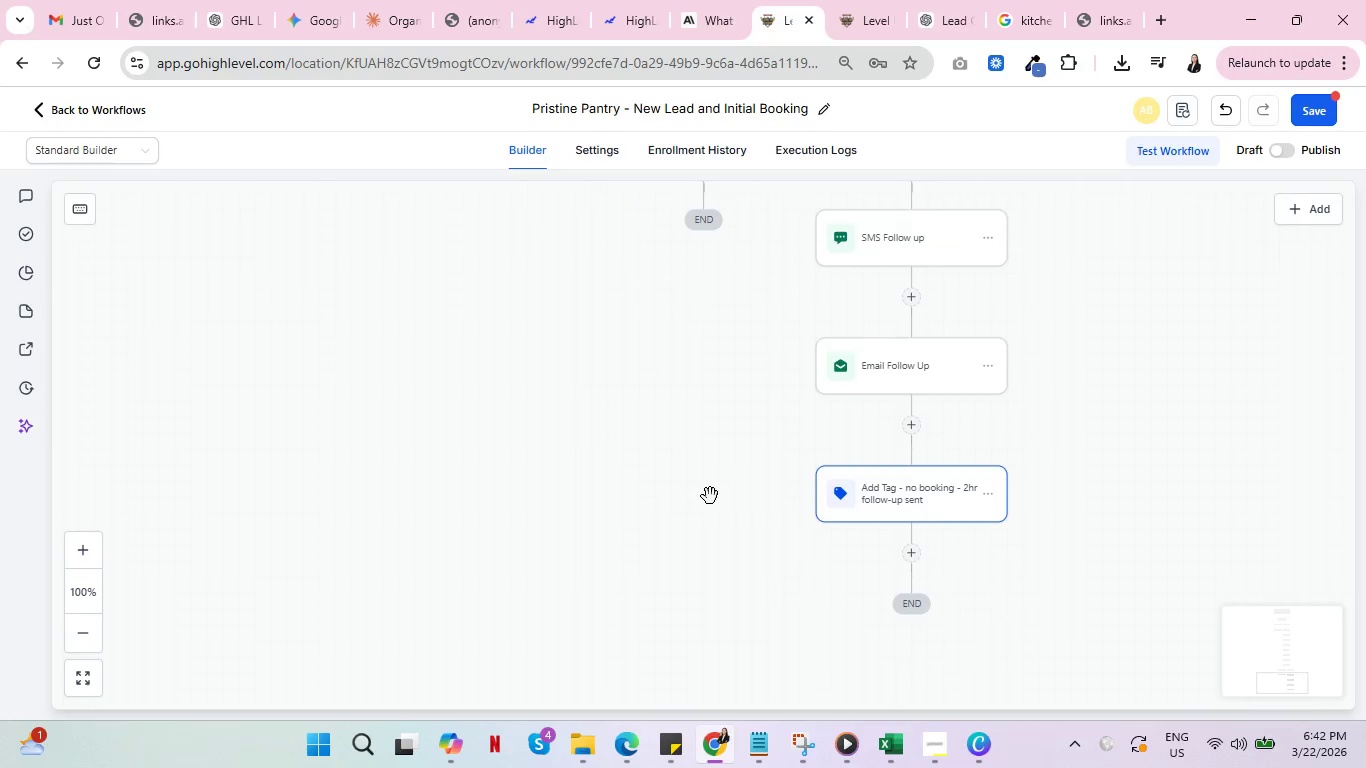 
wait(6.38)
 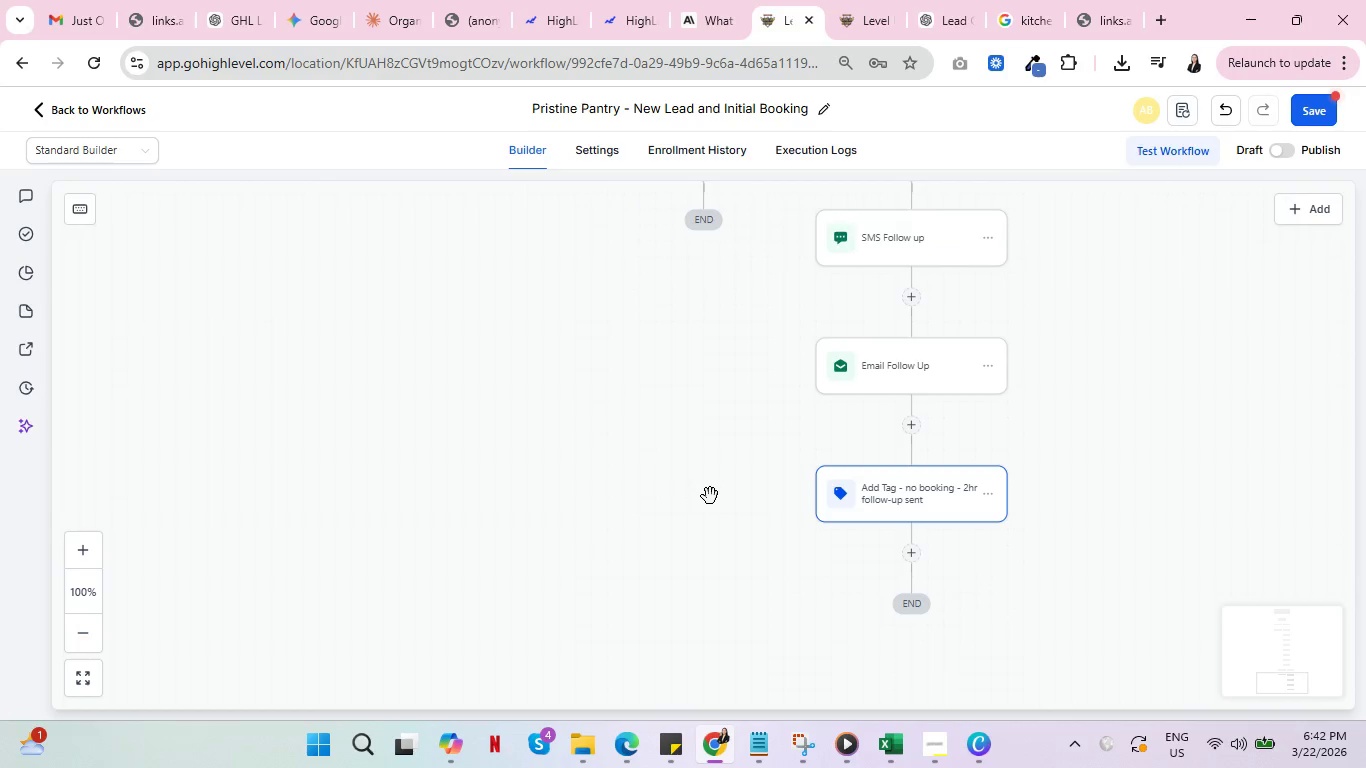 
scroll: coordinate [1098, 517], scroll_direction: up, amount: 23.0
 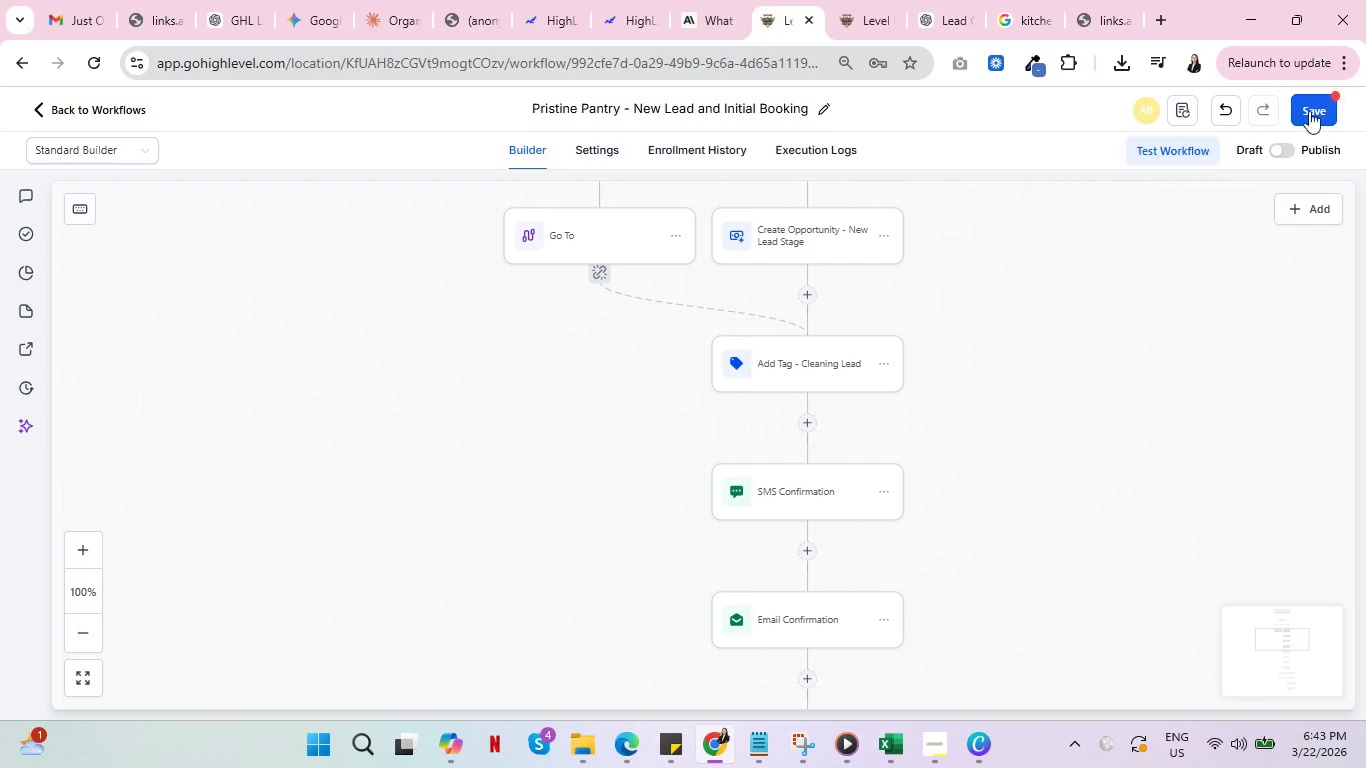 
left_click([1320, 108])
 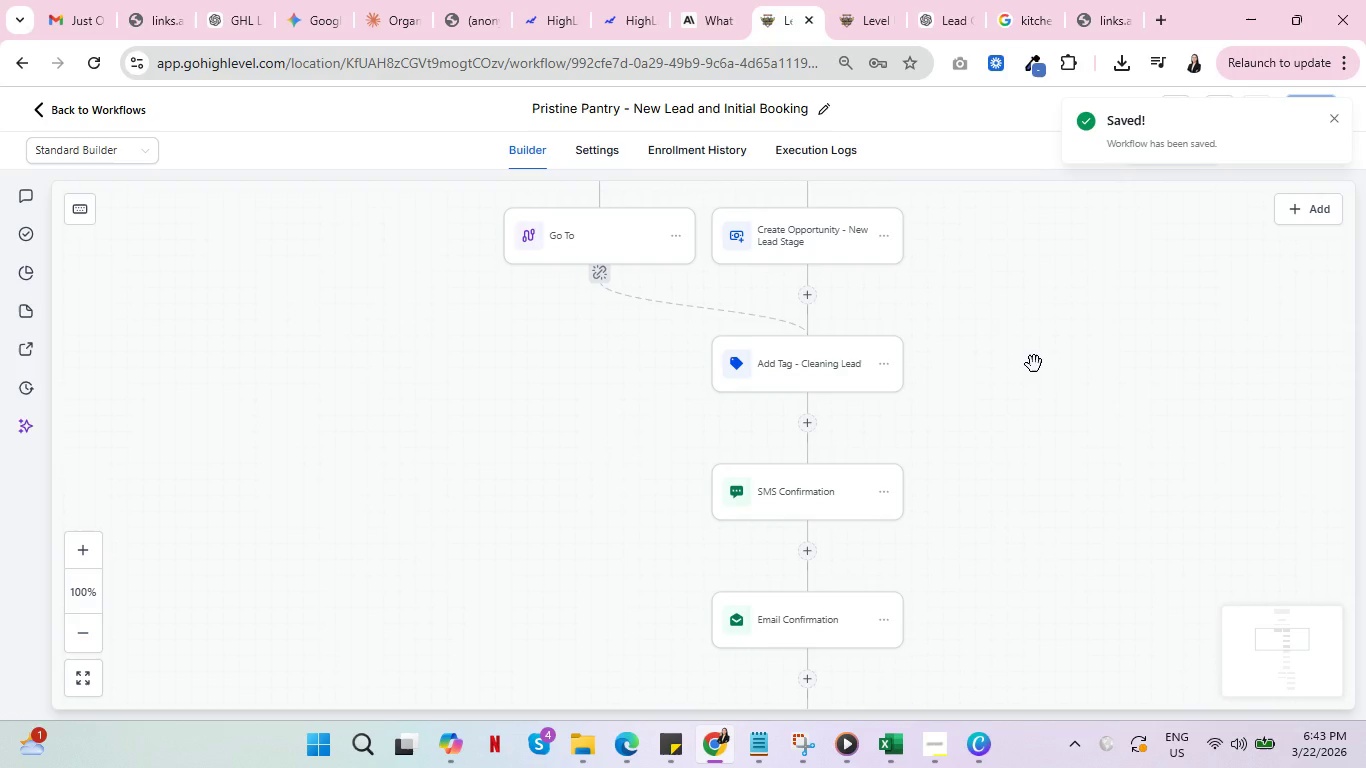 
left_click([852, 0])
 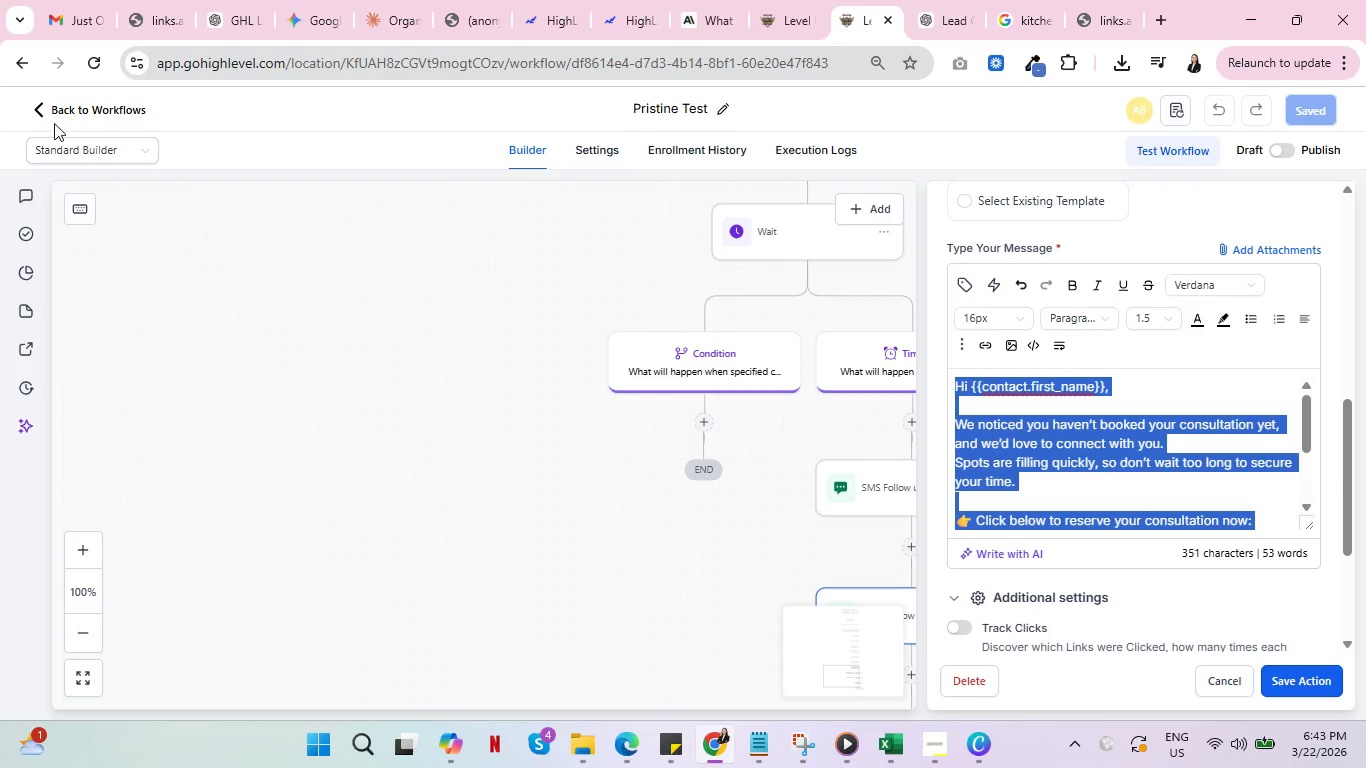 
left_click([54, 107])
 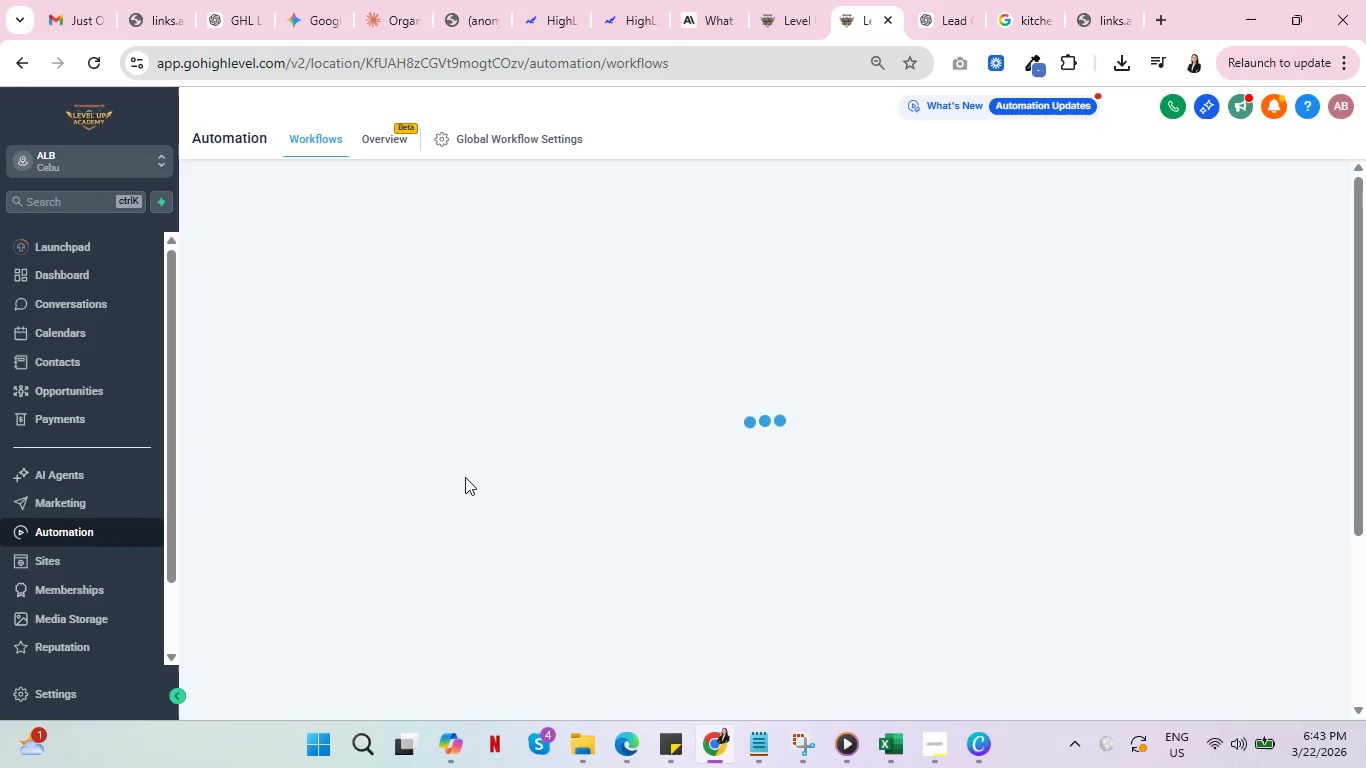 
key(Control+ControlLeft)
 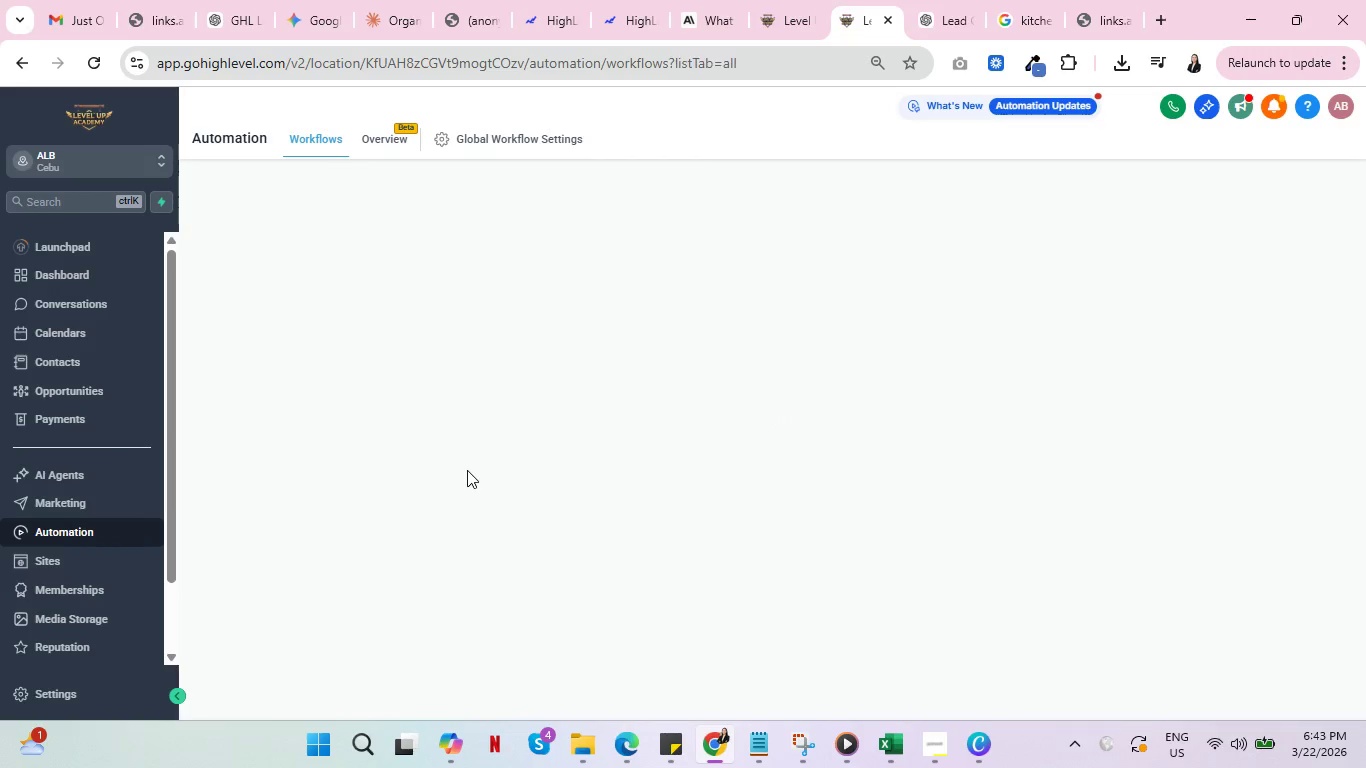 
key(Control+ControlLeft)
 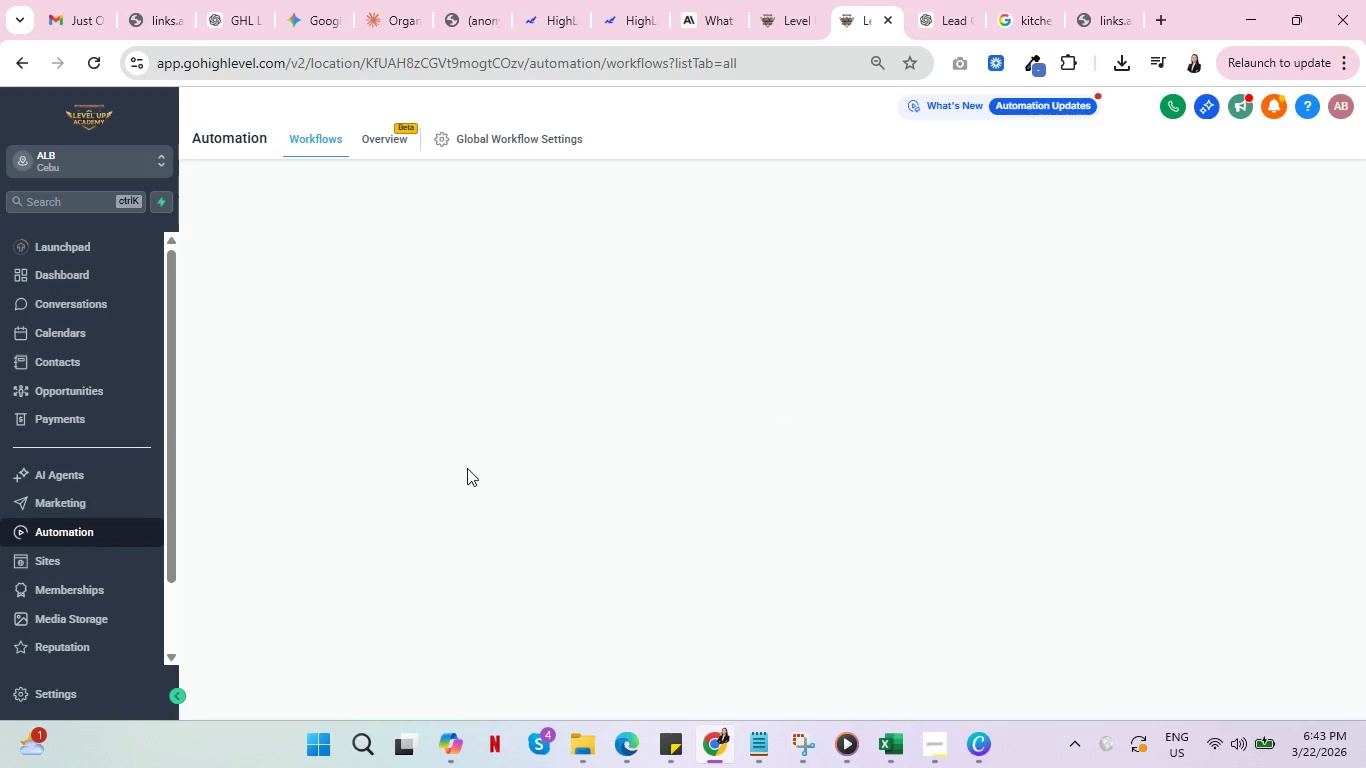 
key(Control+ControlLeft)
 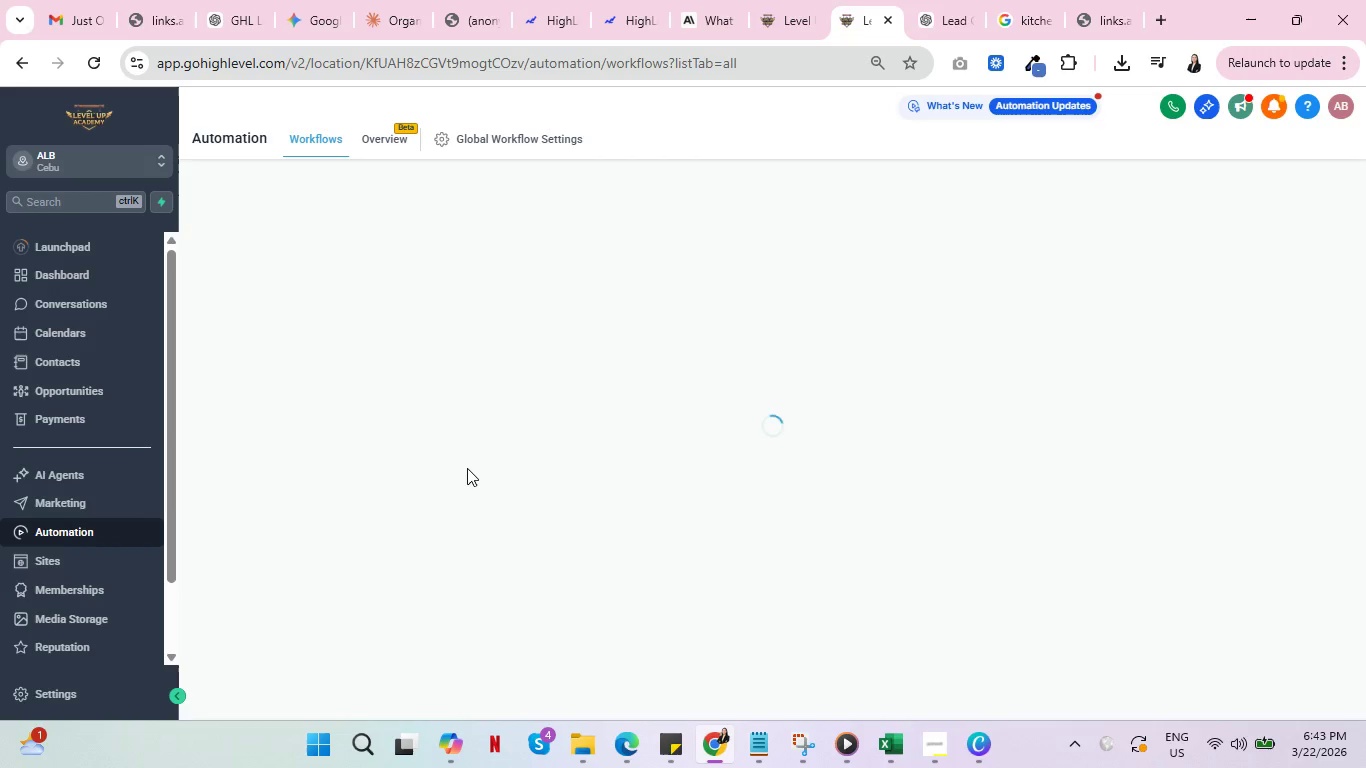 
key(Control+ControlLeft)
 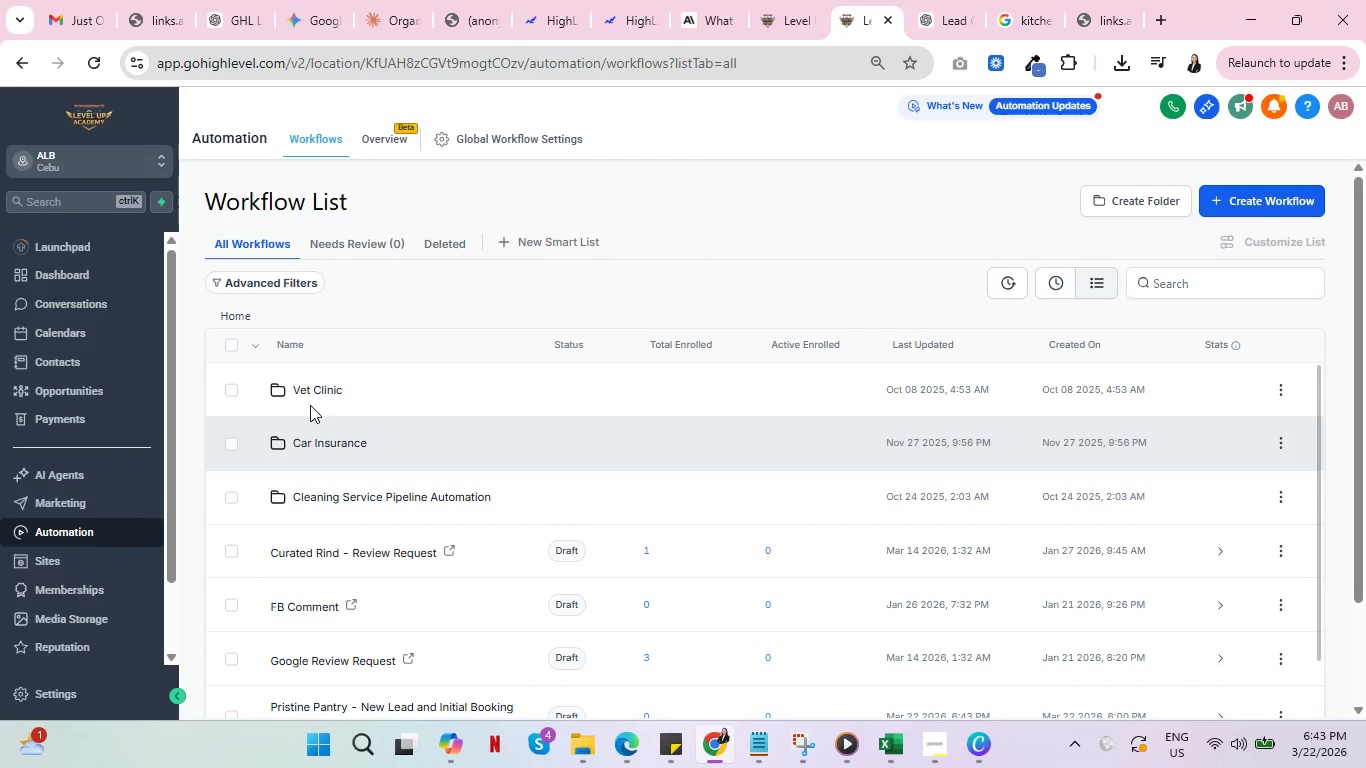 
left_click([306, 389])
 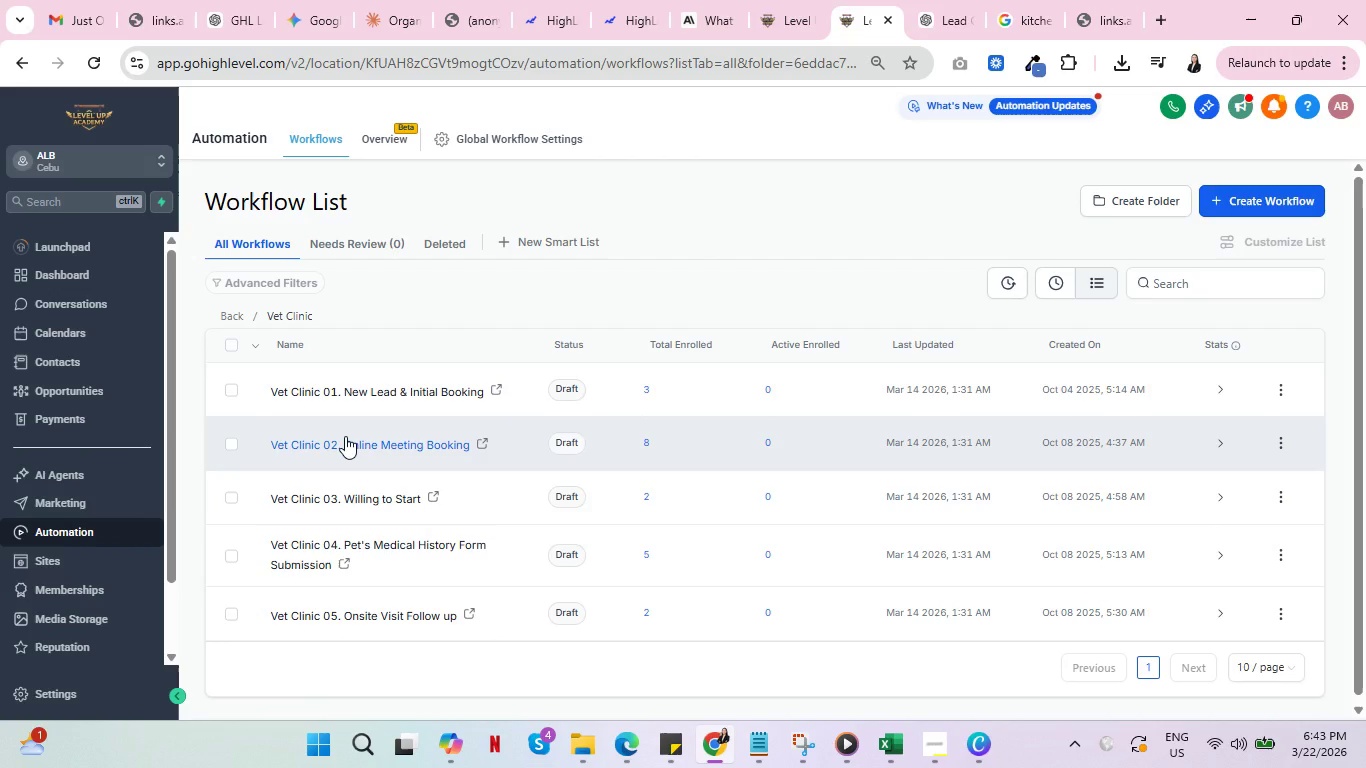 
left_click([345, 436])
 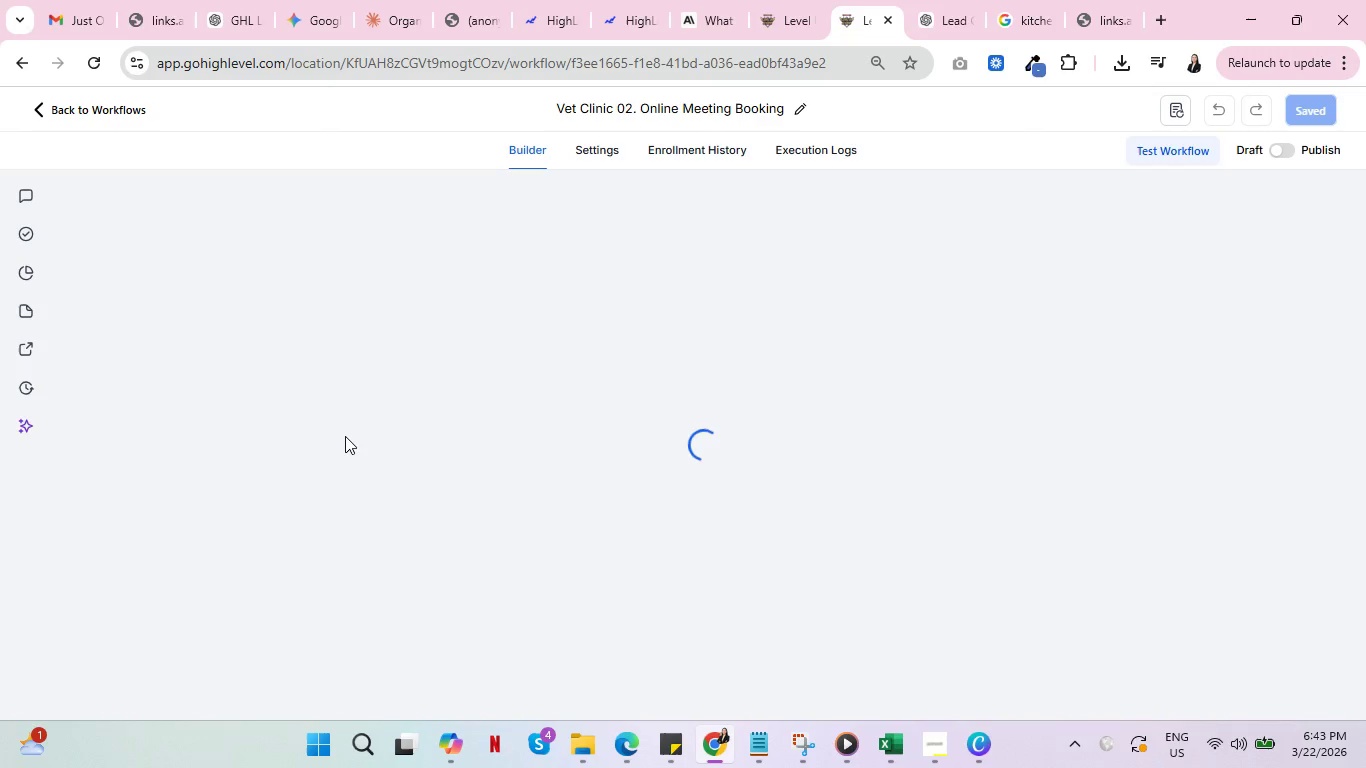 
wait(7.45)
 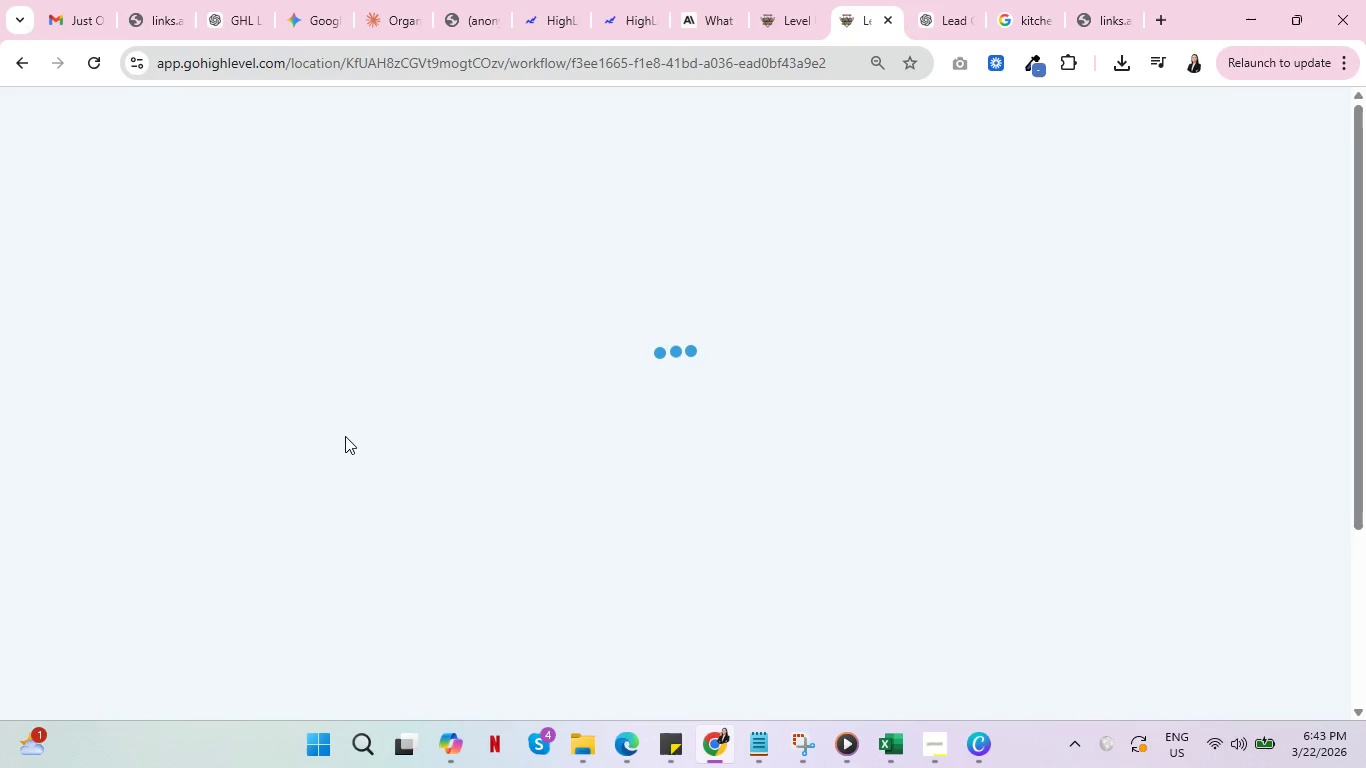 
scroll: coordinate [377, 507], scroll_direction: up, amount: 4.0
 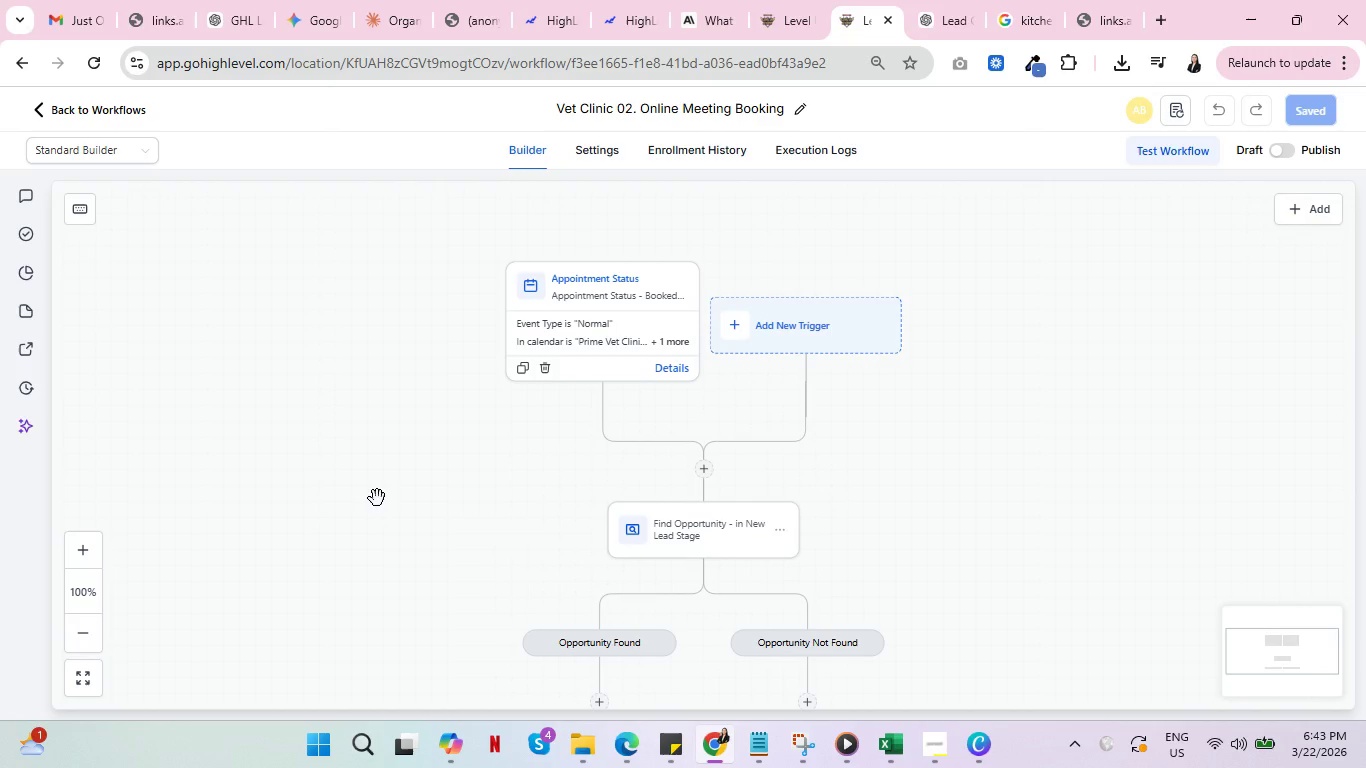 
key(Control+ControlLeft)
 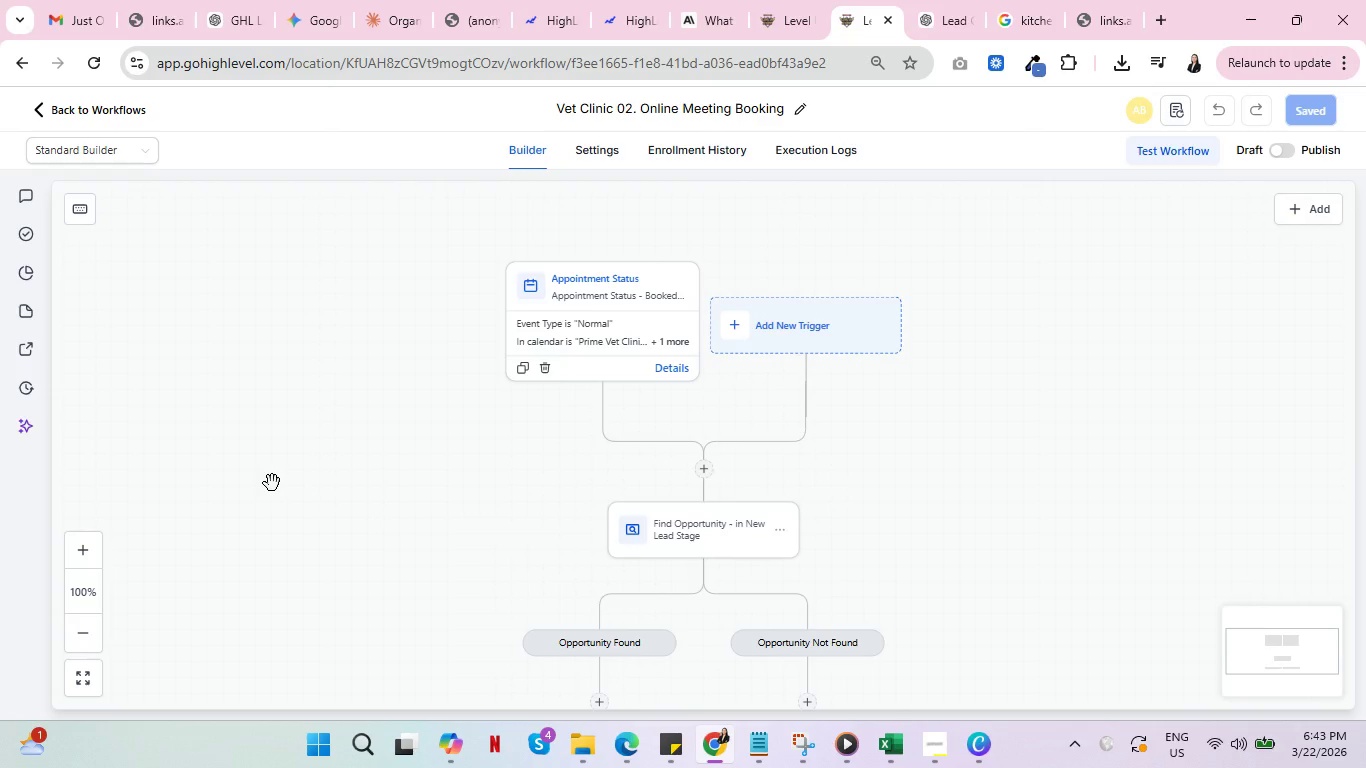 
scroll: coordinate [272, 480], scroll_direction: down, amount: 6.0
 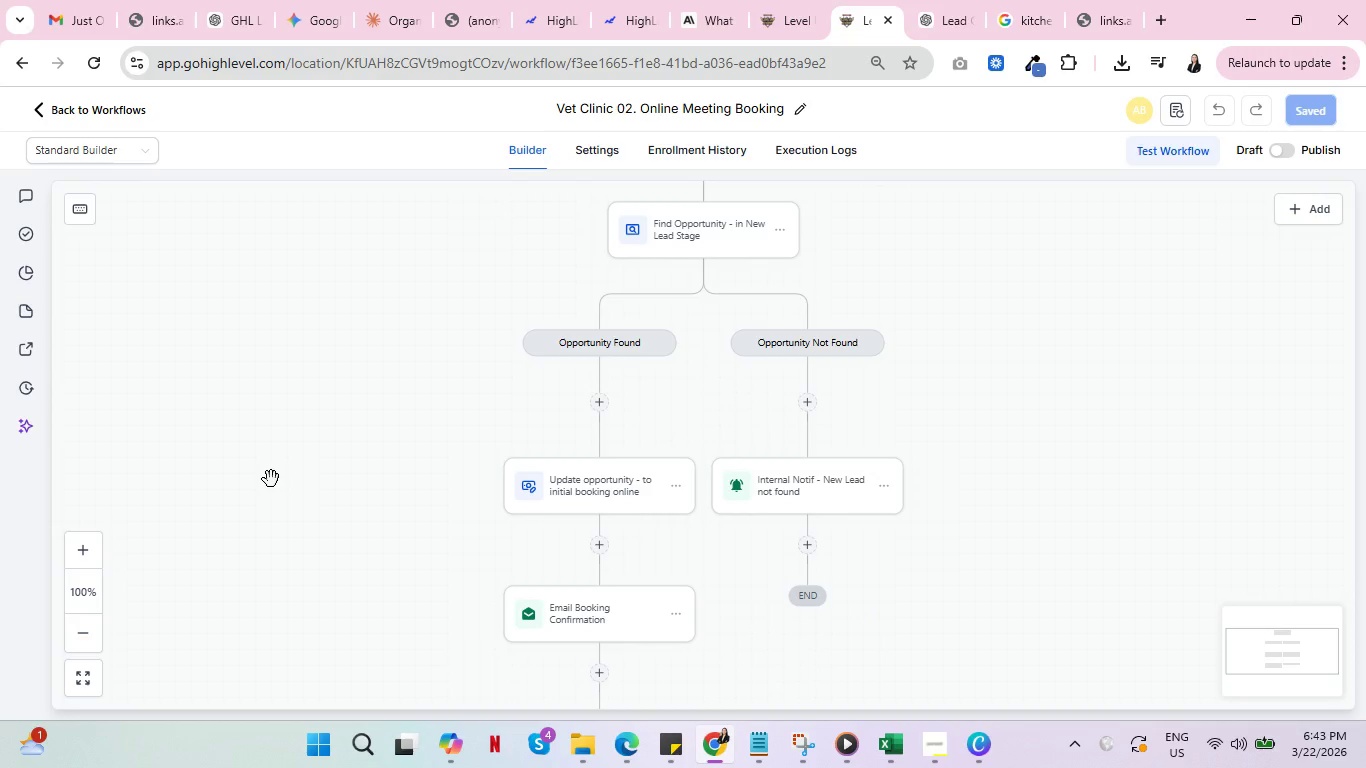 
key(Control+ControlLeft)
 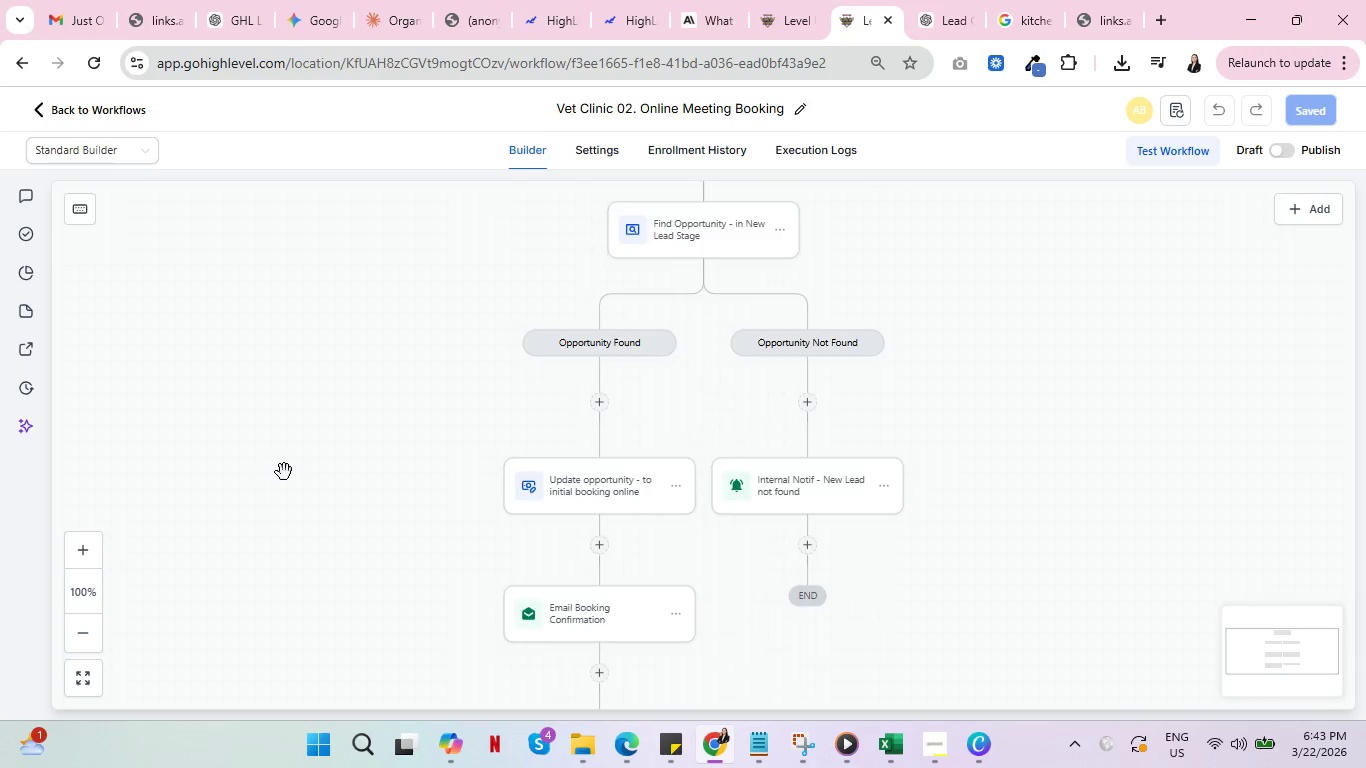 
scroll: coordinate [283, 472], scroll_direction: up, amount: 5.0
 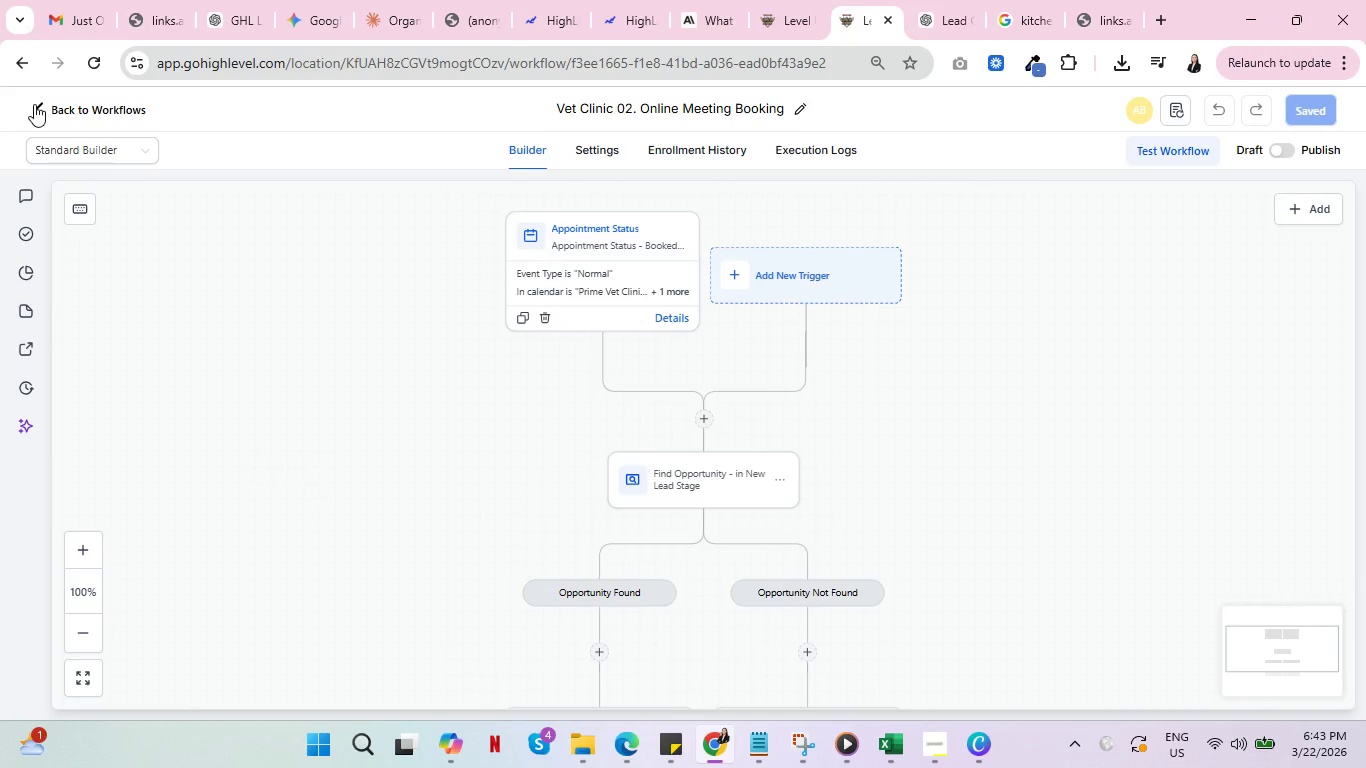 
left_click([34, 104])
 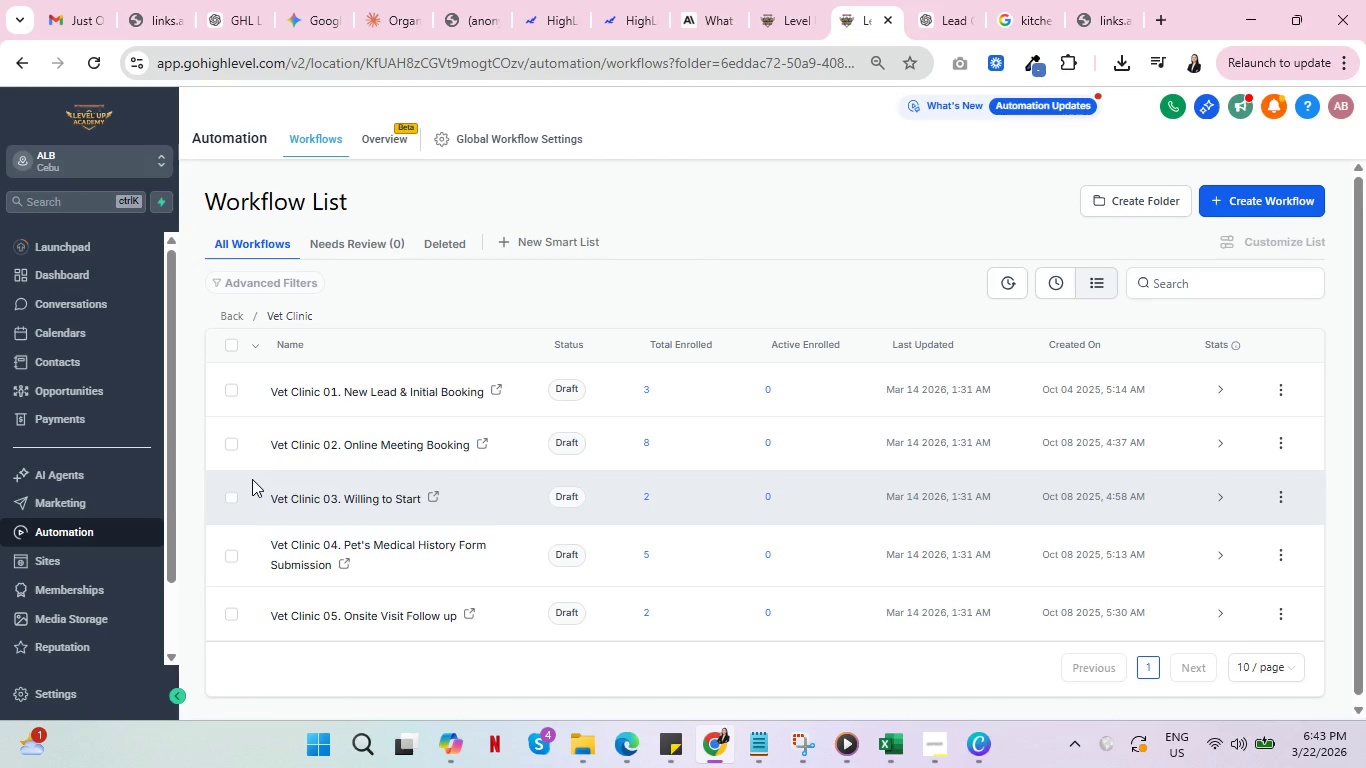 
wait(7.52)
 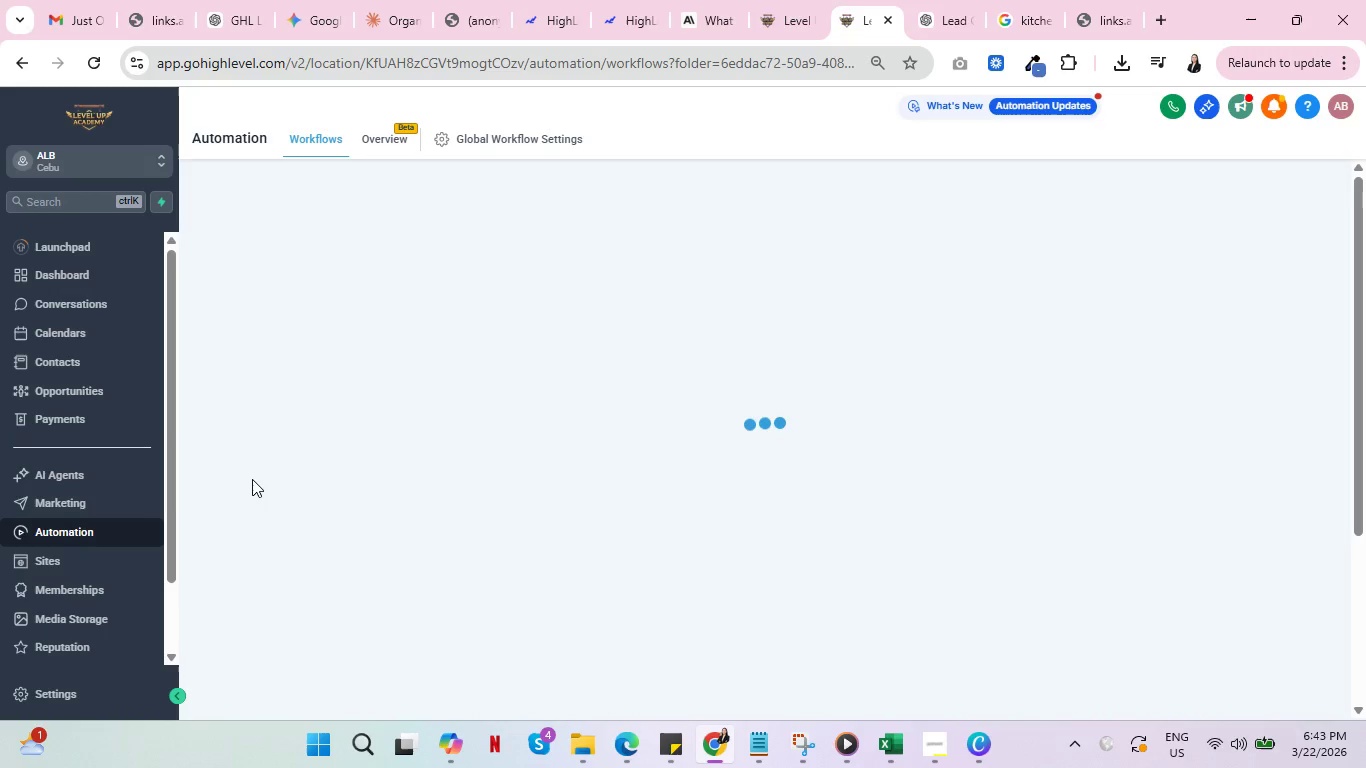 
left_click([251, 246])
 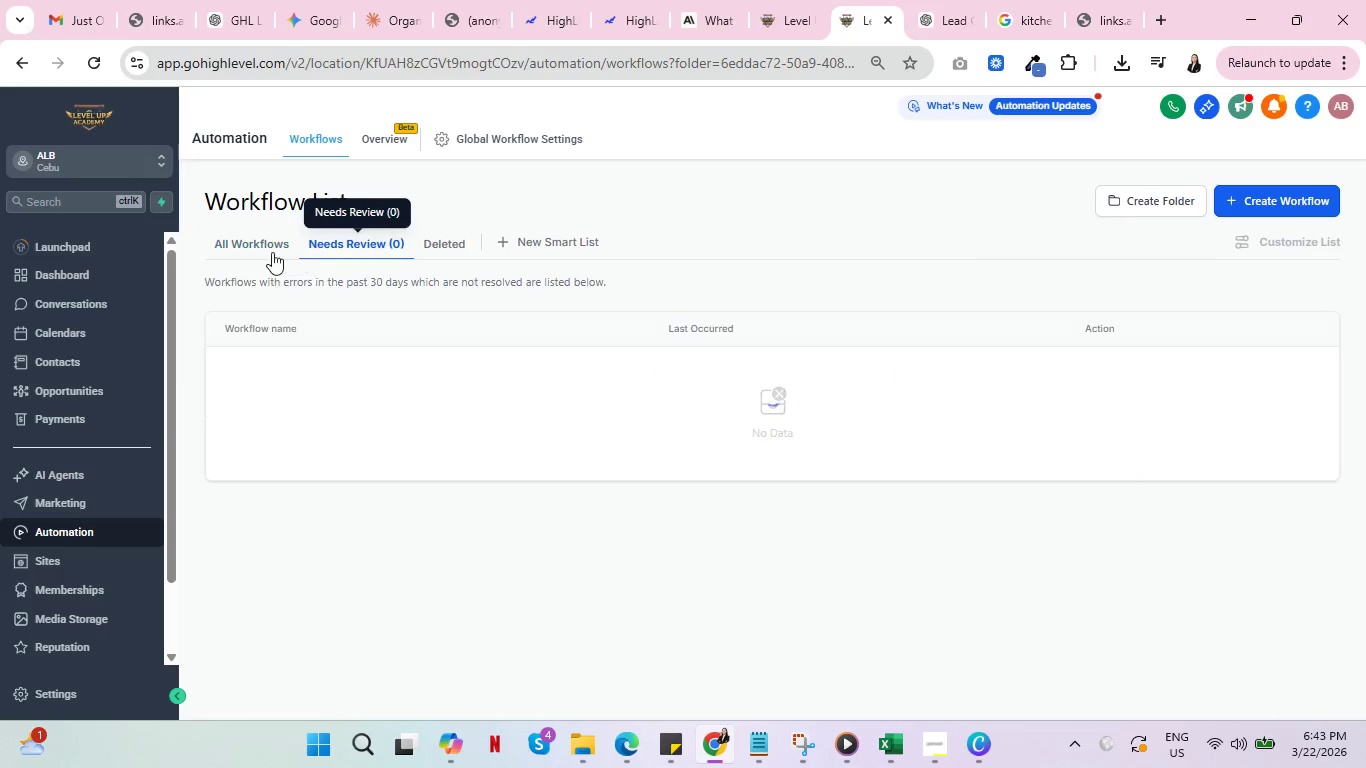 
double_click([254, 244])
 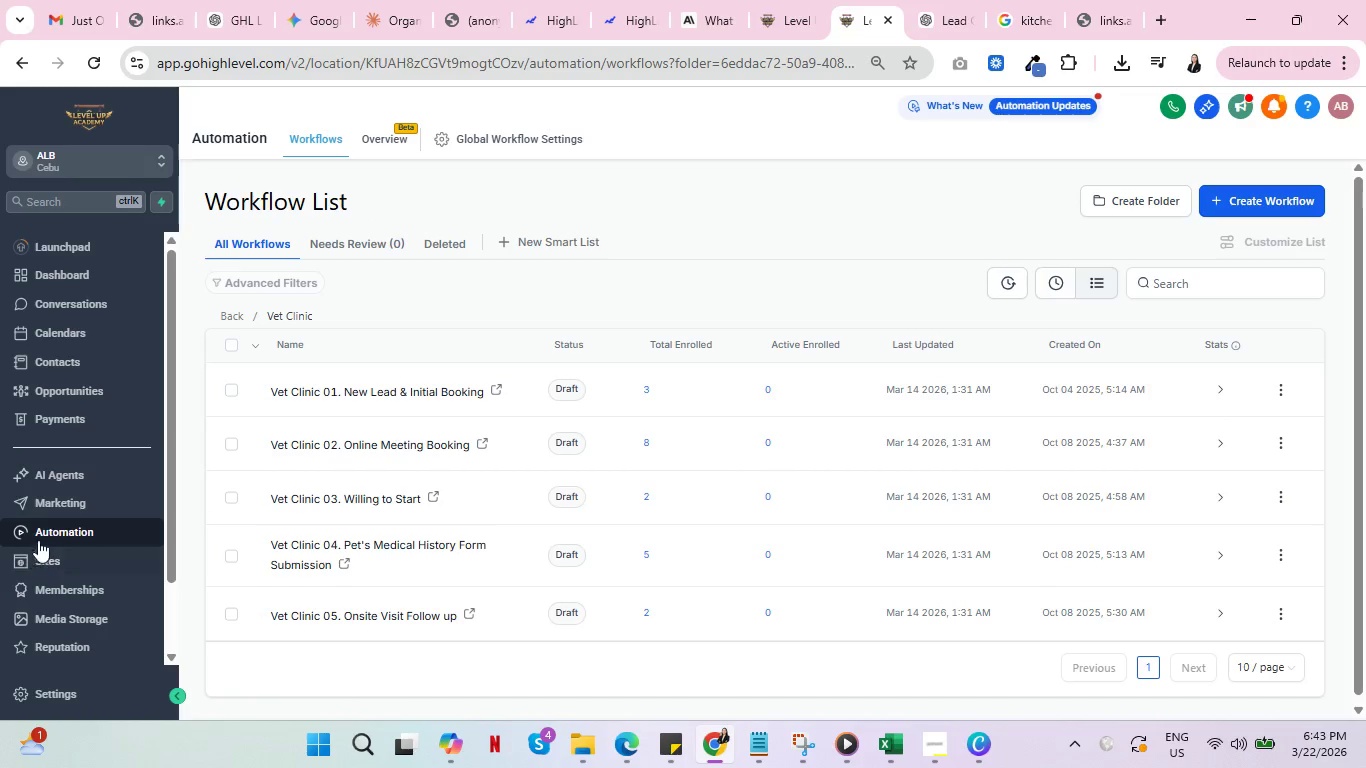 
double_click([59, 525])
 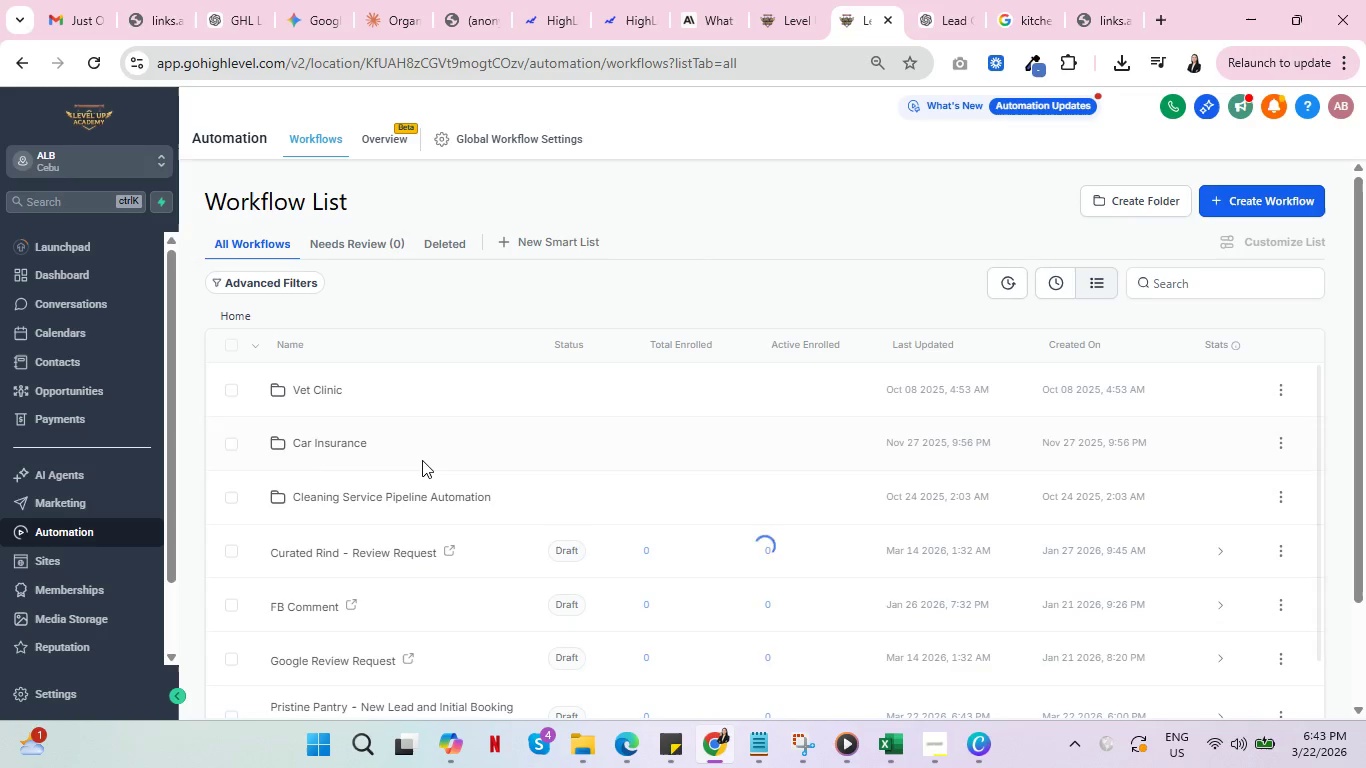 
wait(5.39)
 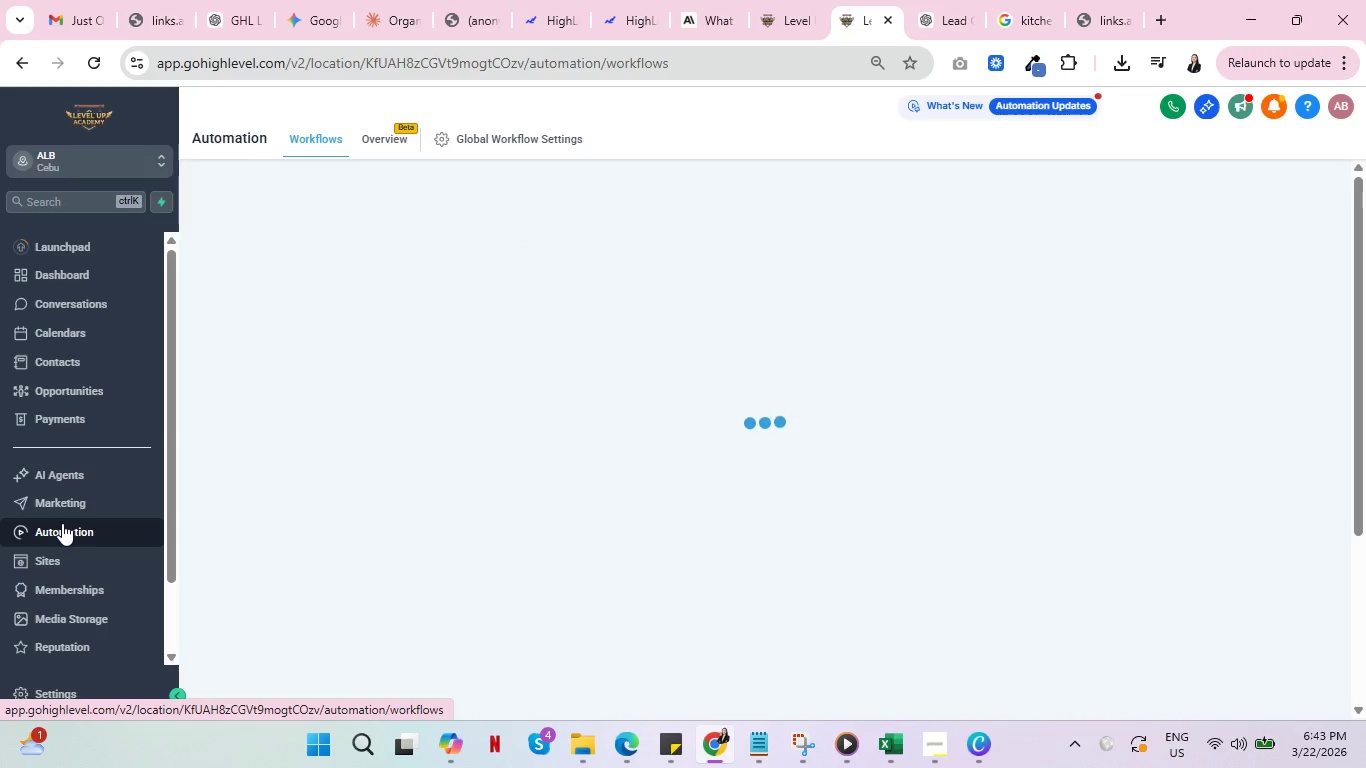 
left_click([339, 437])
 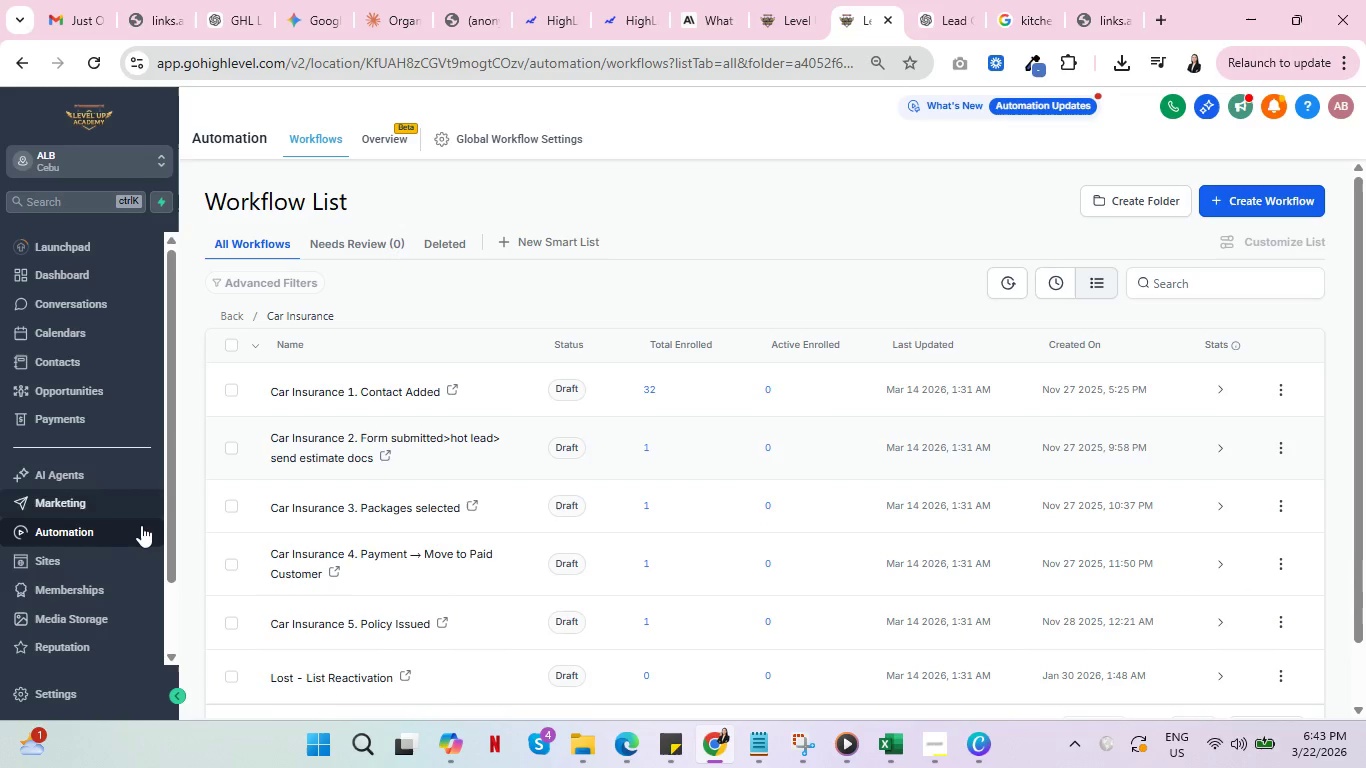 
double_click([62, 505])
 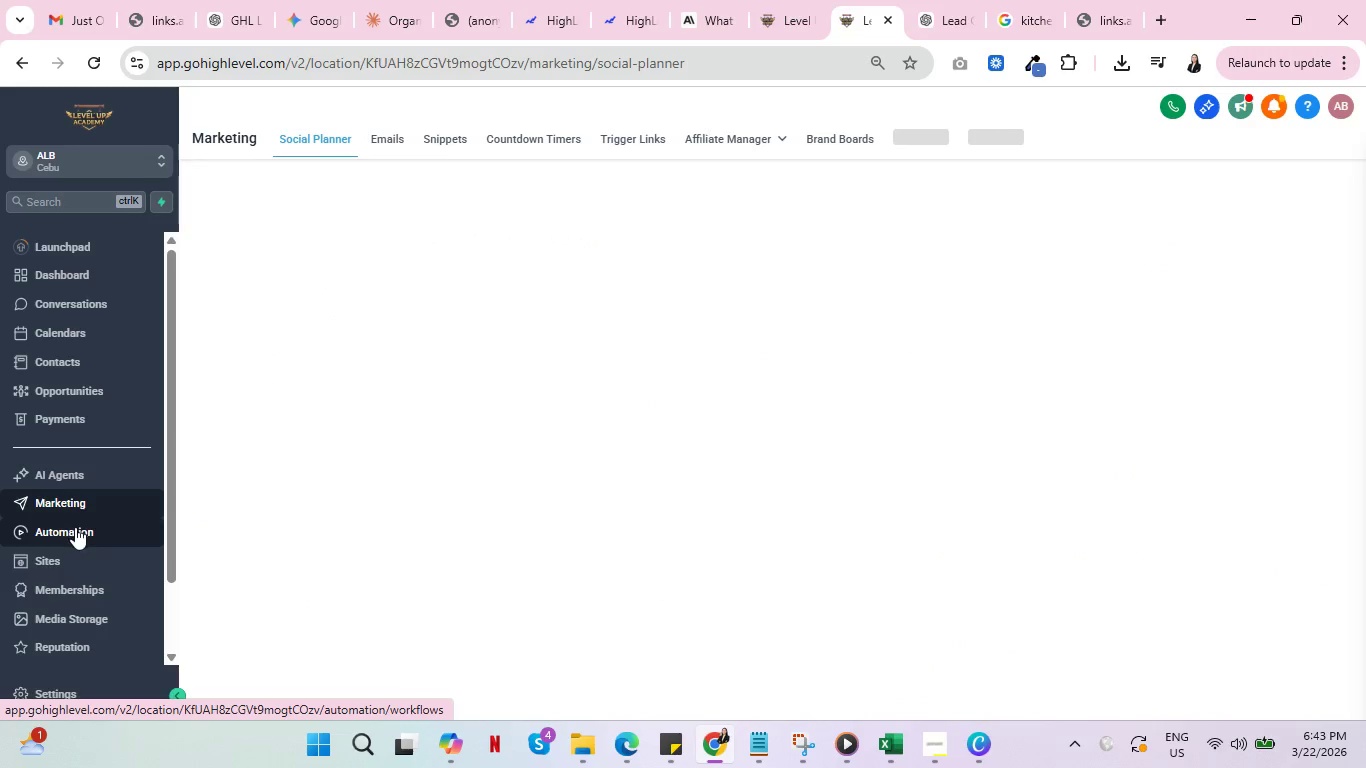 
triple_click([75, 527])
 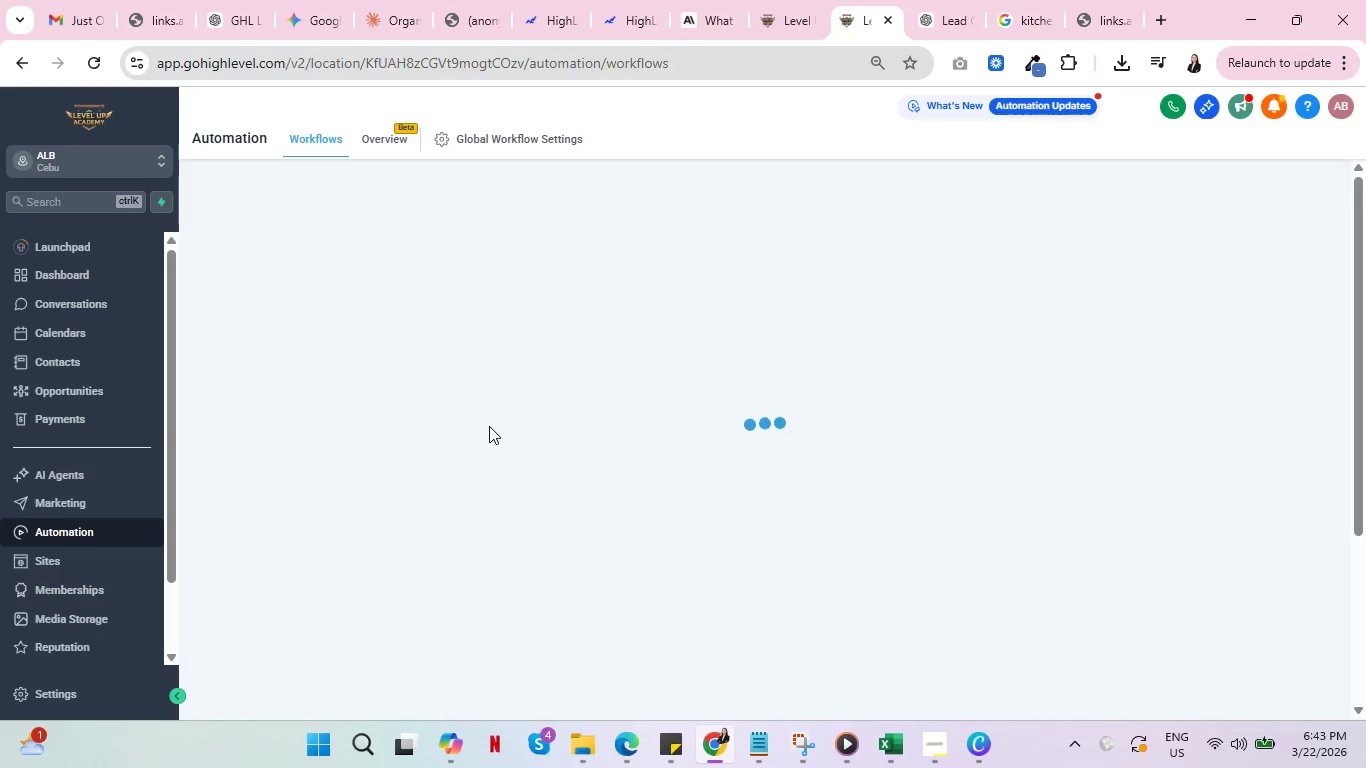 
key(Control+ControlLeft)
 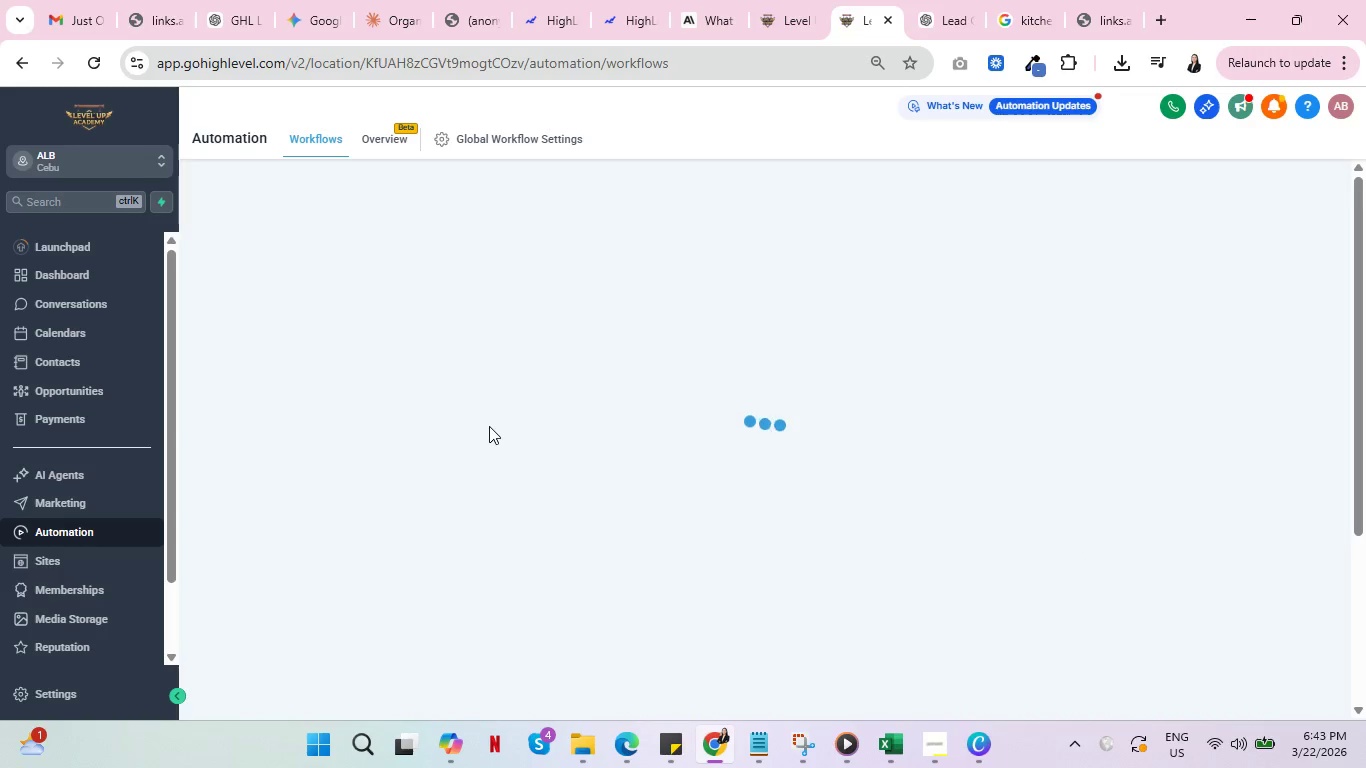 
key(Control+ControlLeft)
 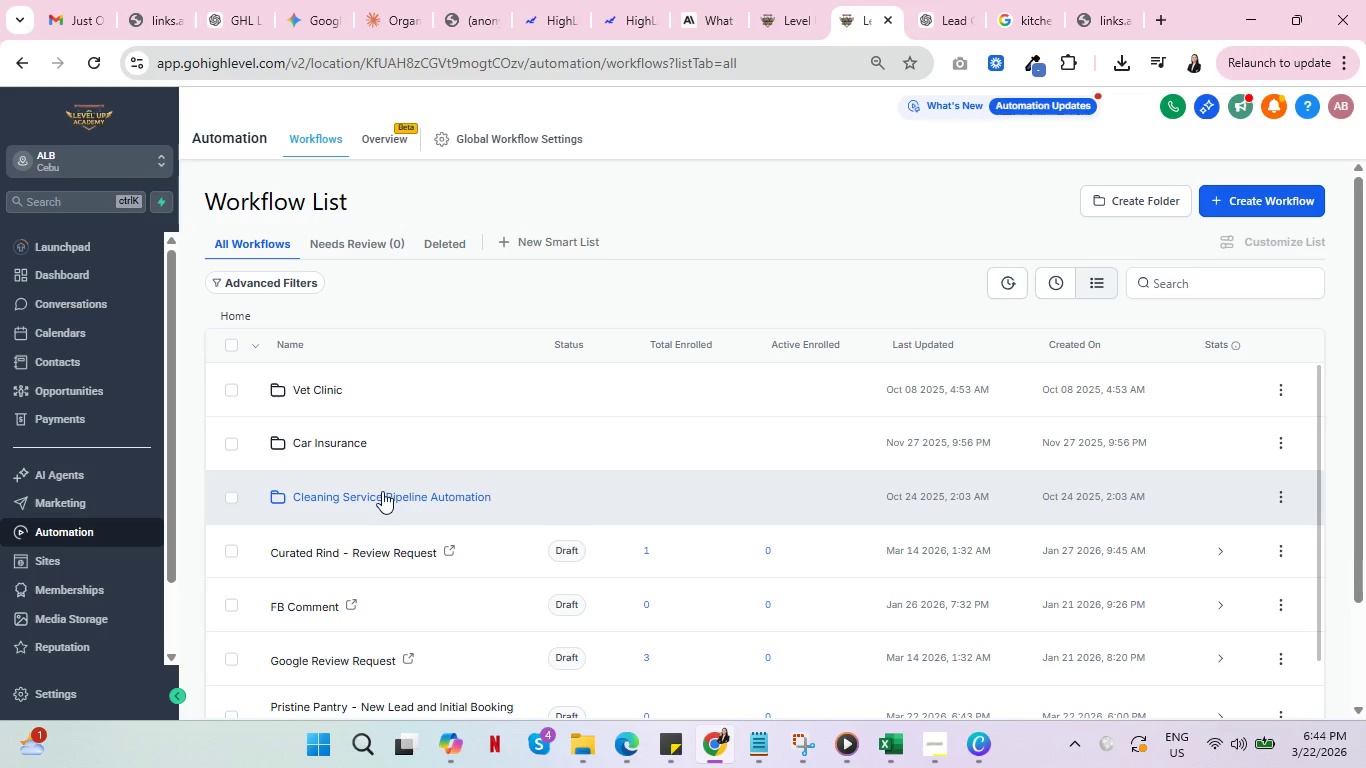 
wait(6.45)
 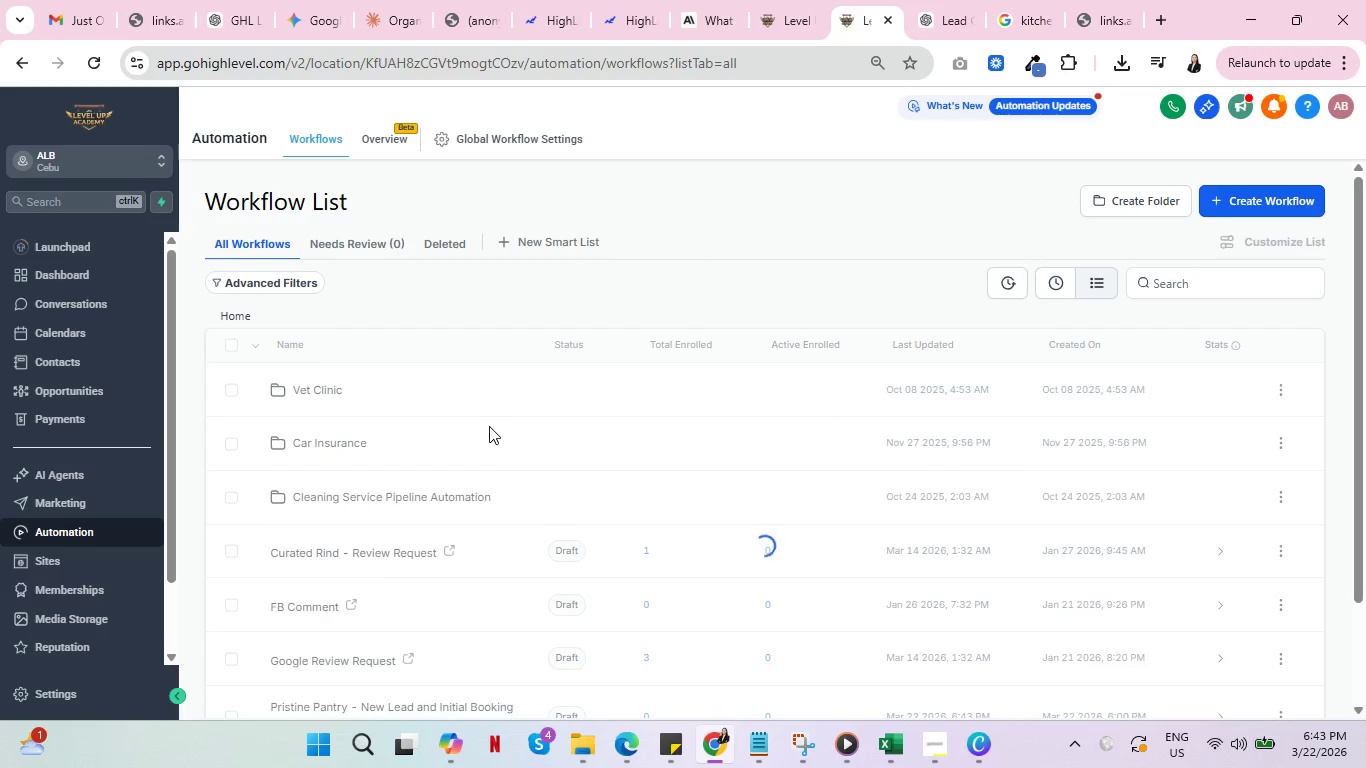 
left_click([352, 496])
 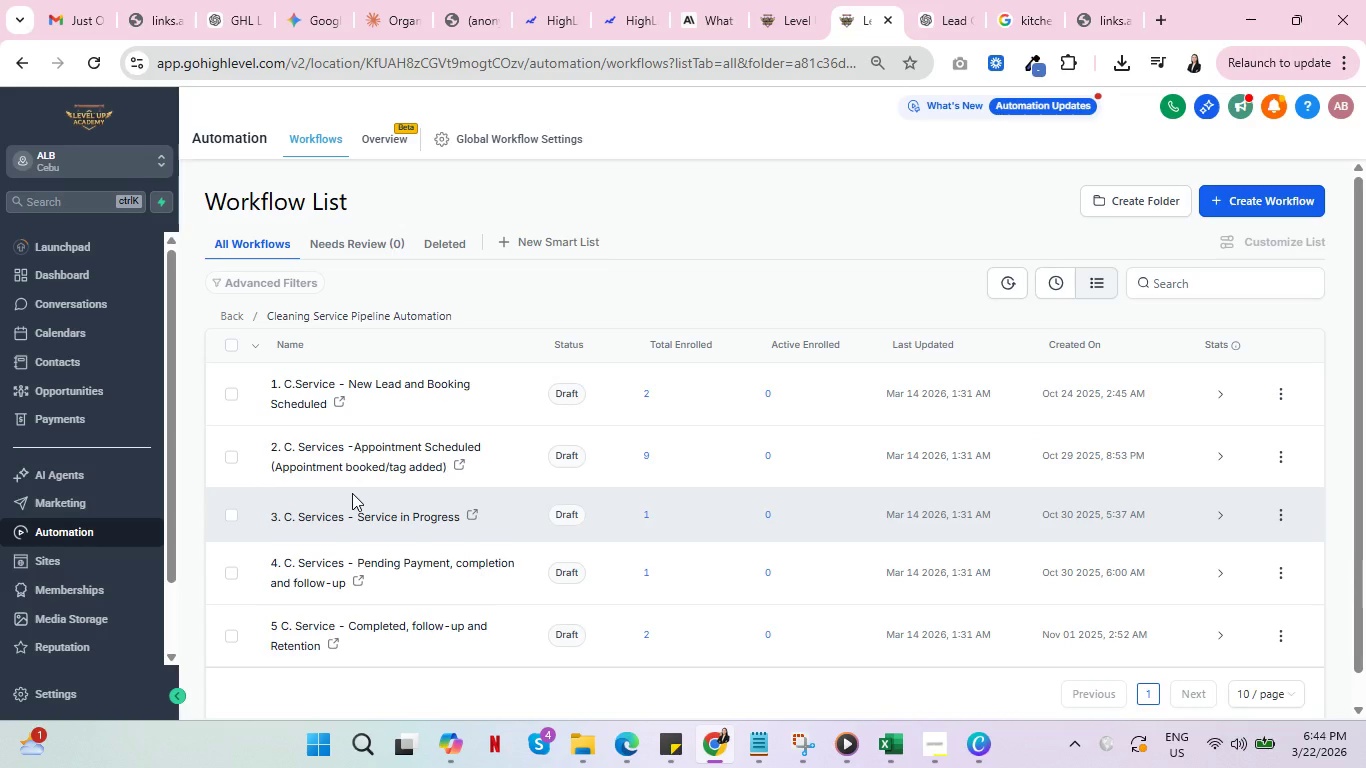 
key(Control+ControlLeft)
 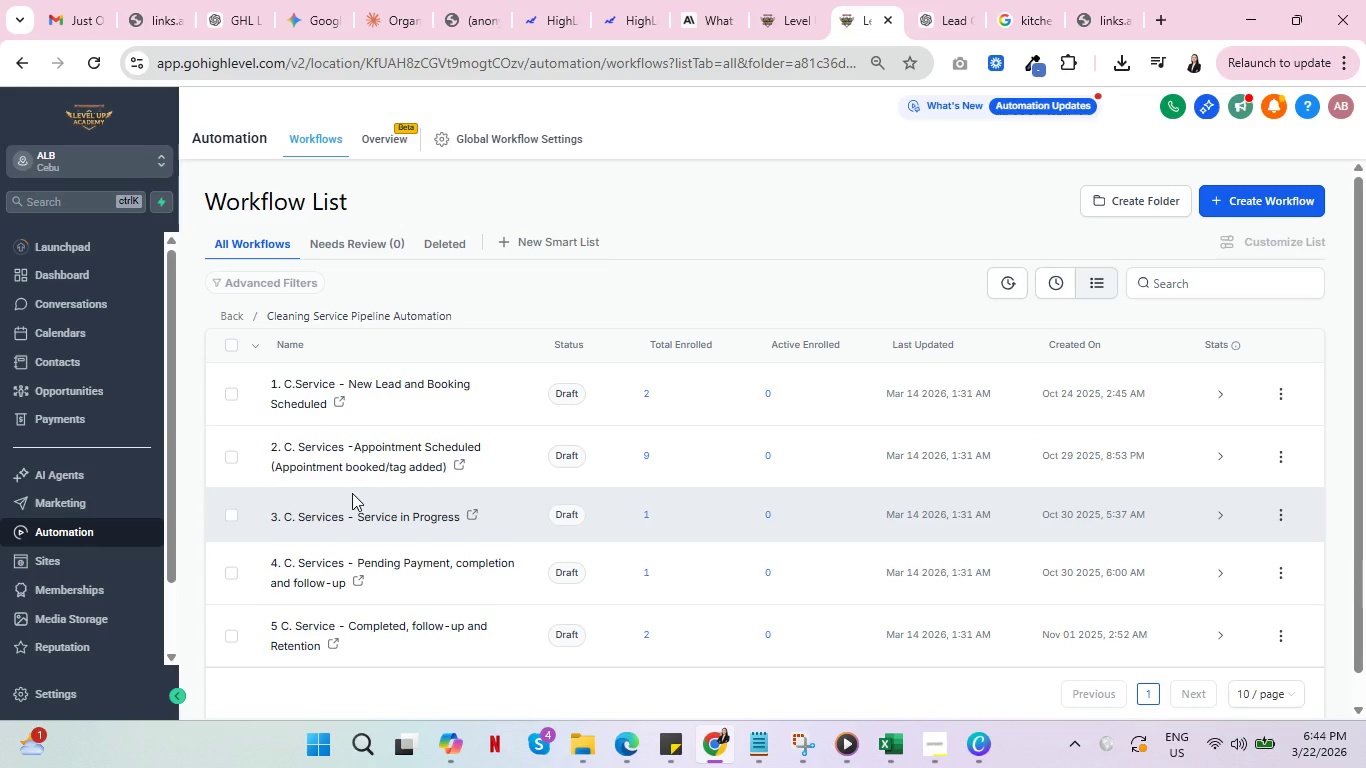 
key(Control+ControlLeft)
 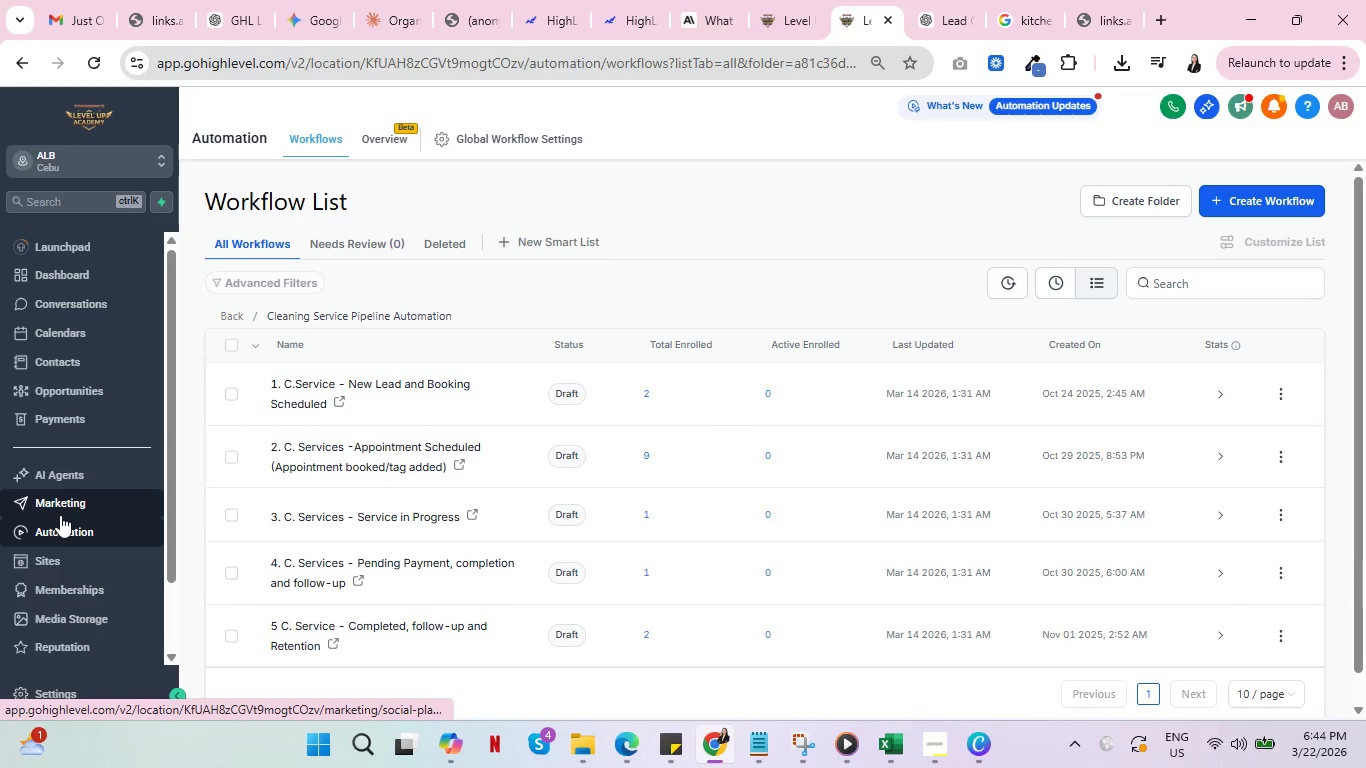 
left_click([784, 0])
 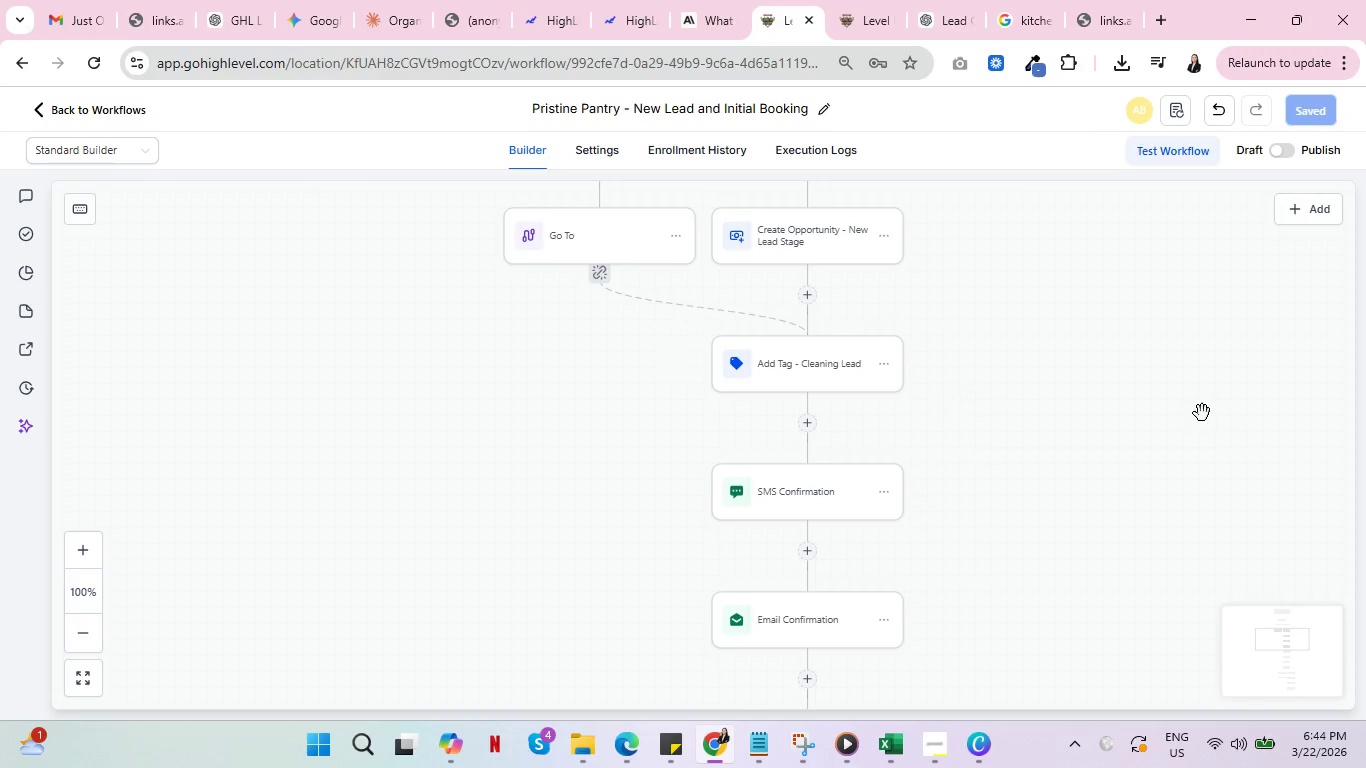 
scroll: coordinate [1193, 397], scroll_direction: none, amount: 0.0
 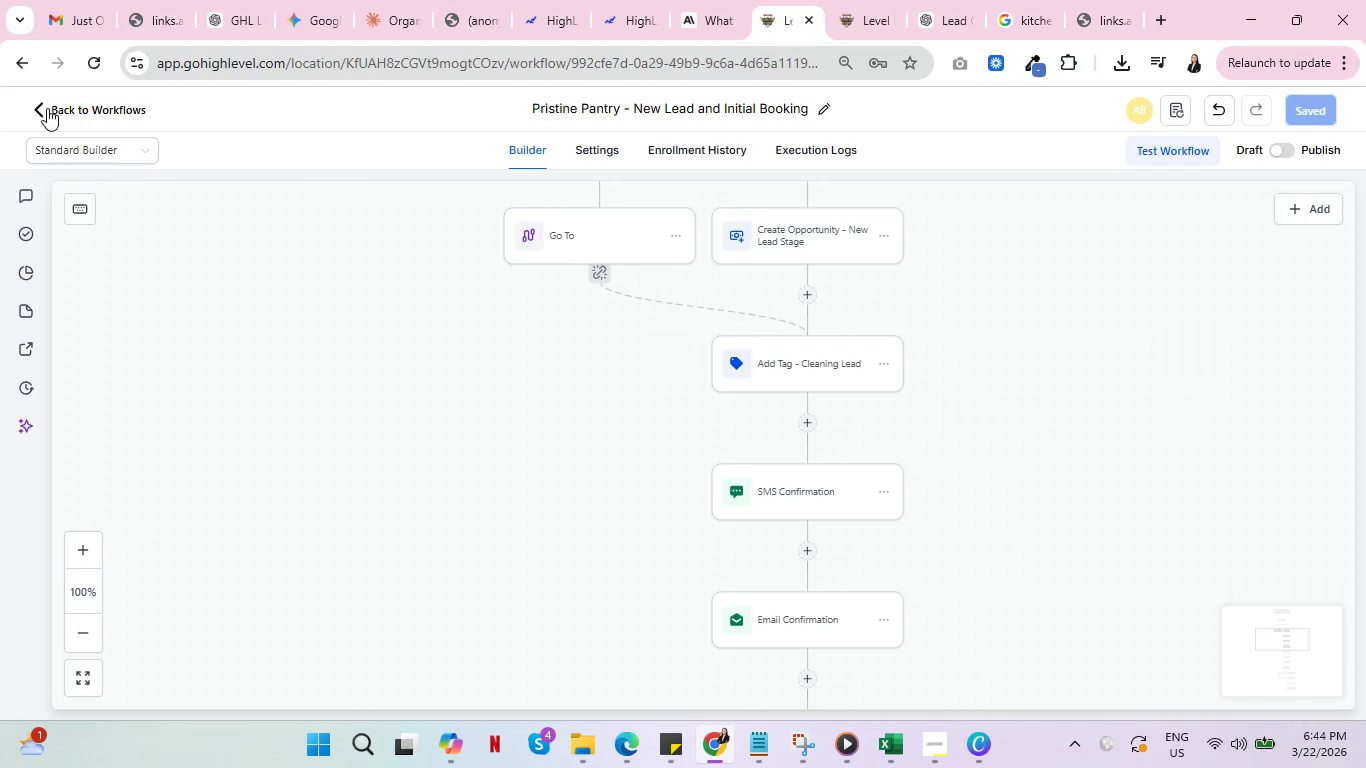 
left_click([54, 108])
 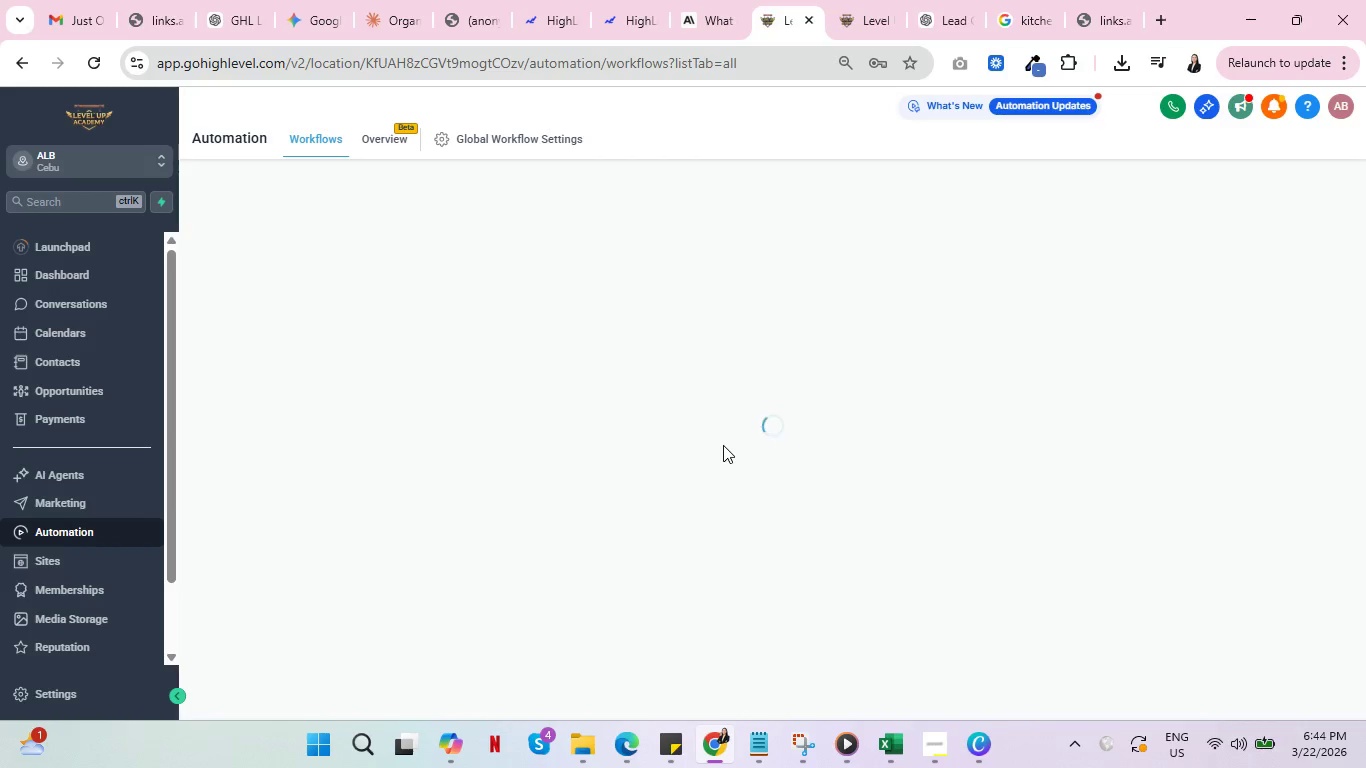 
wait(6.2)
 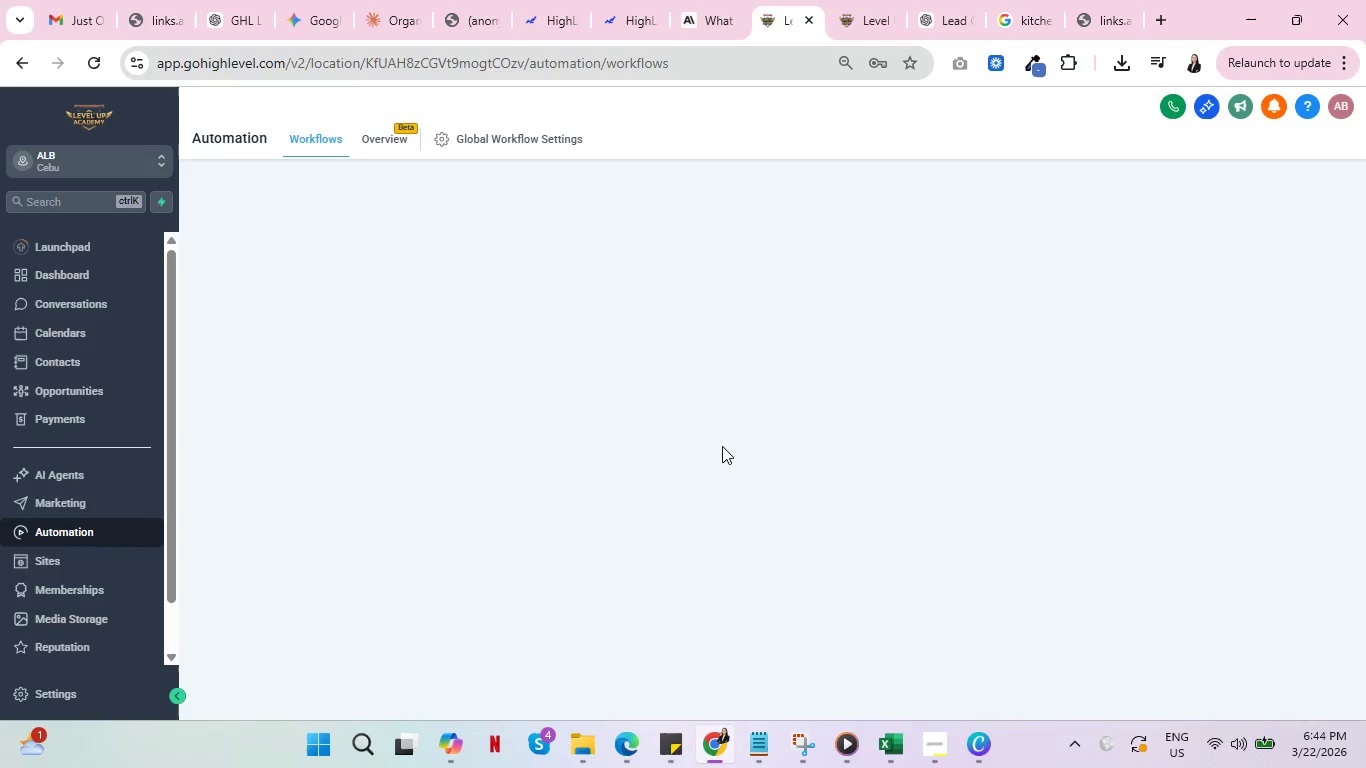 
left_click([1267, 195])
 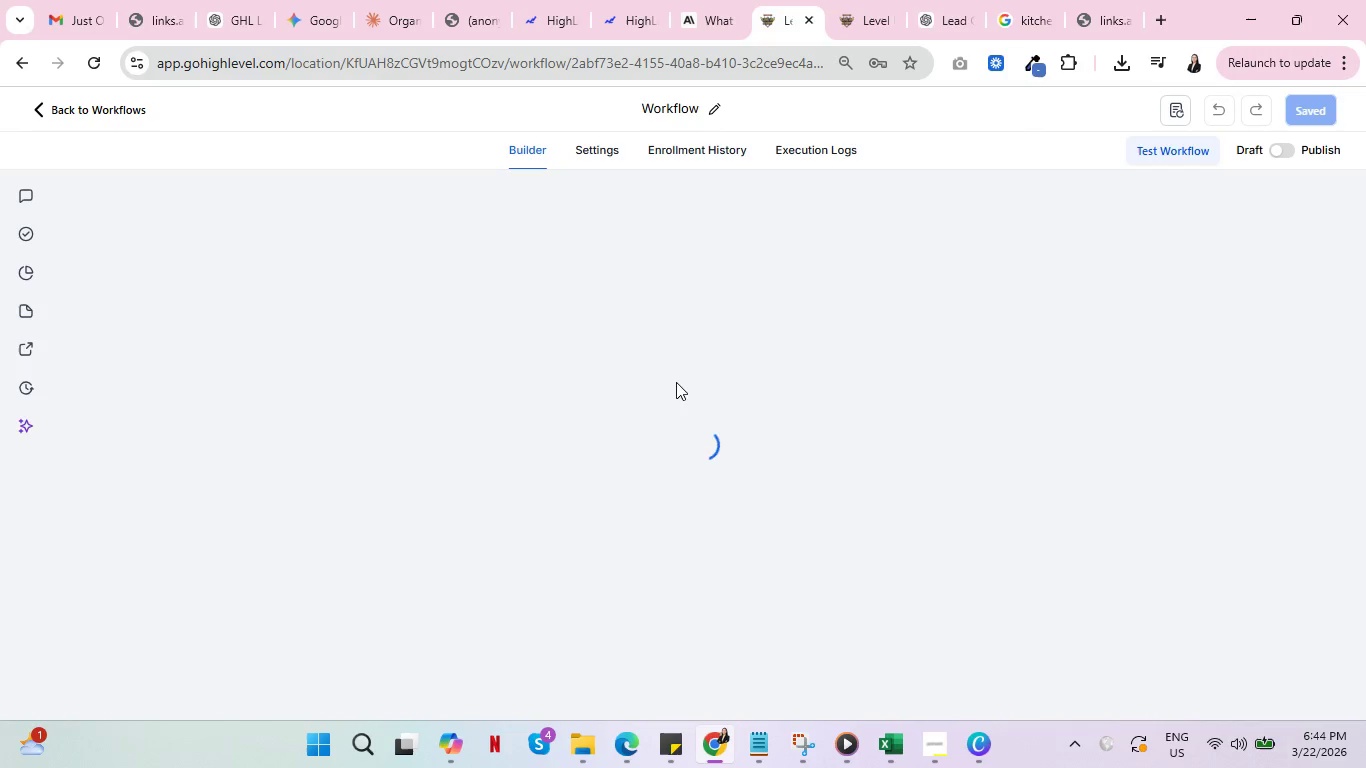 
wait(7.62)
 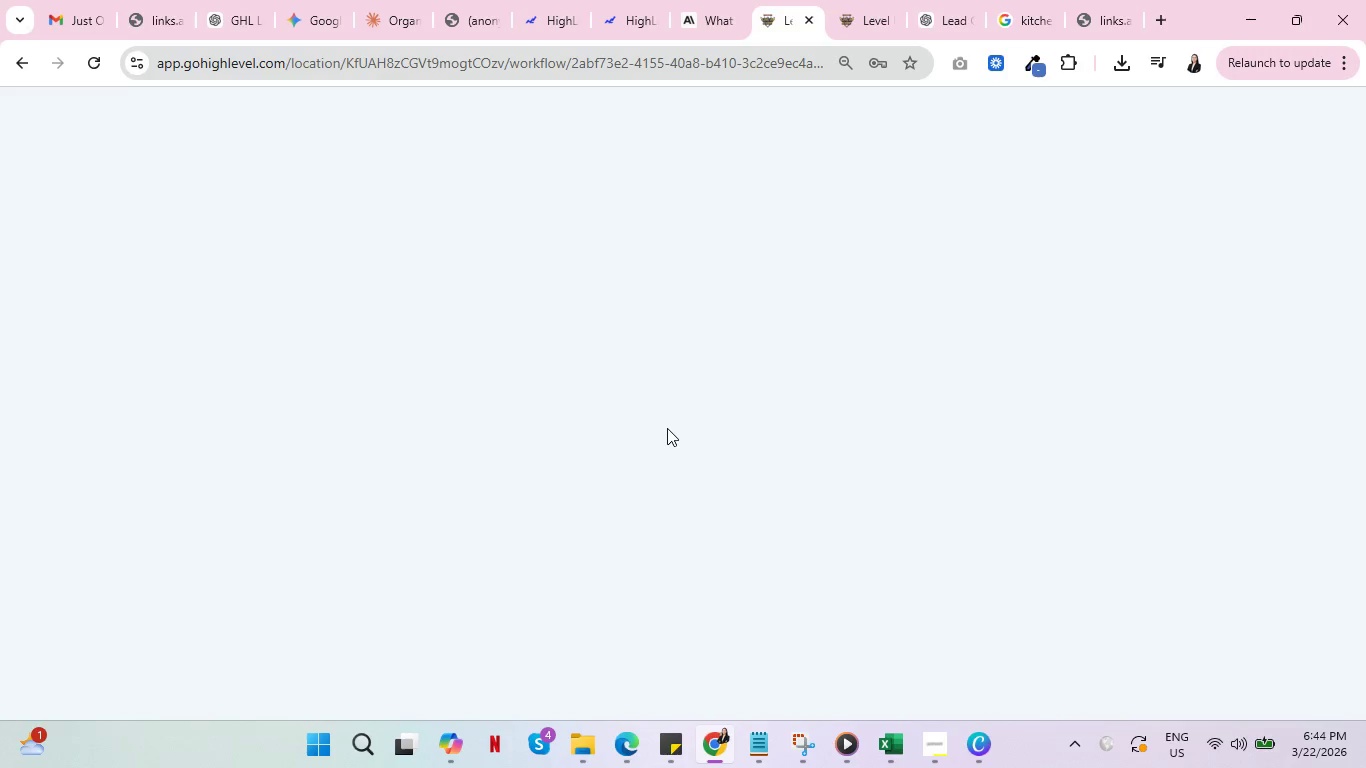 
left_click([878, 0])
 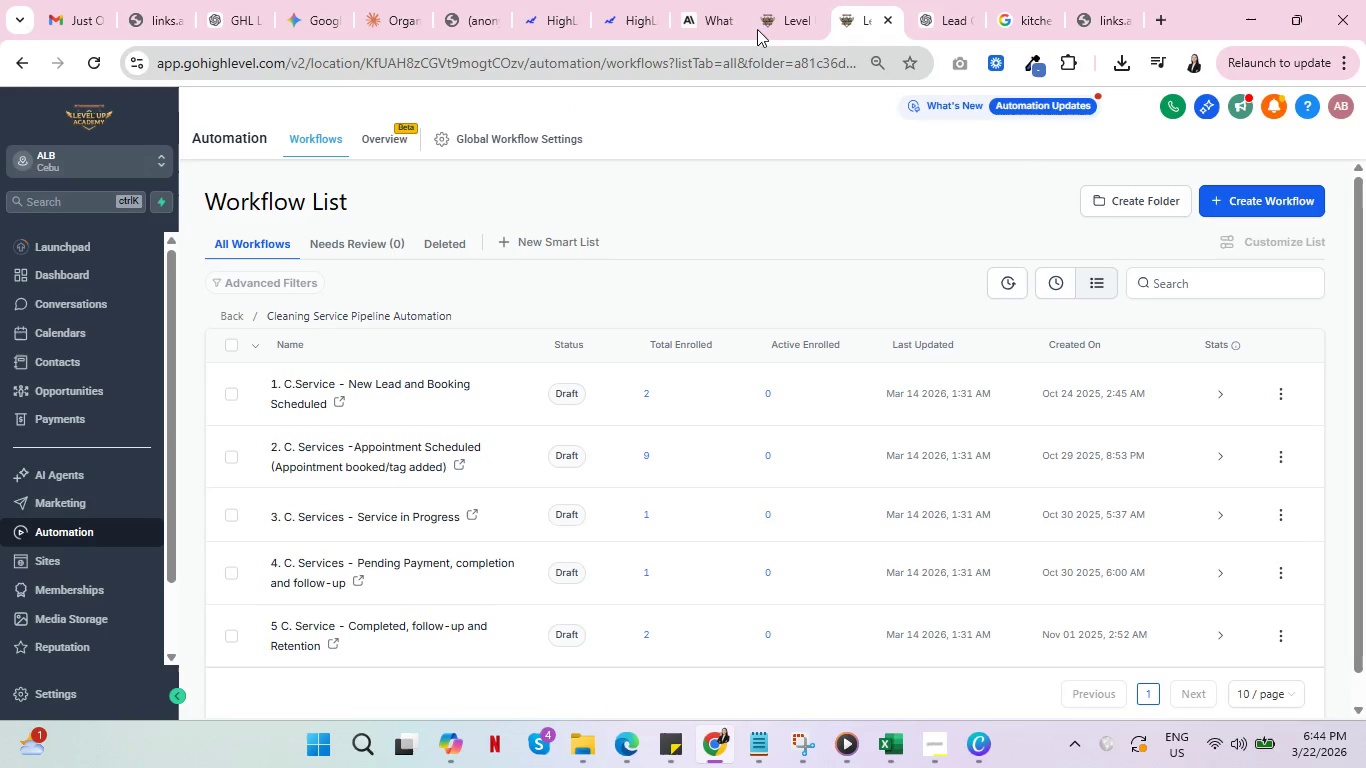 
left_click([779, 0])
 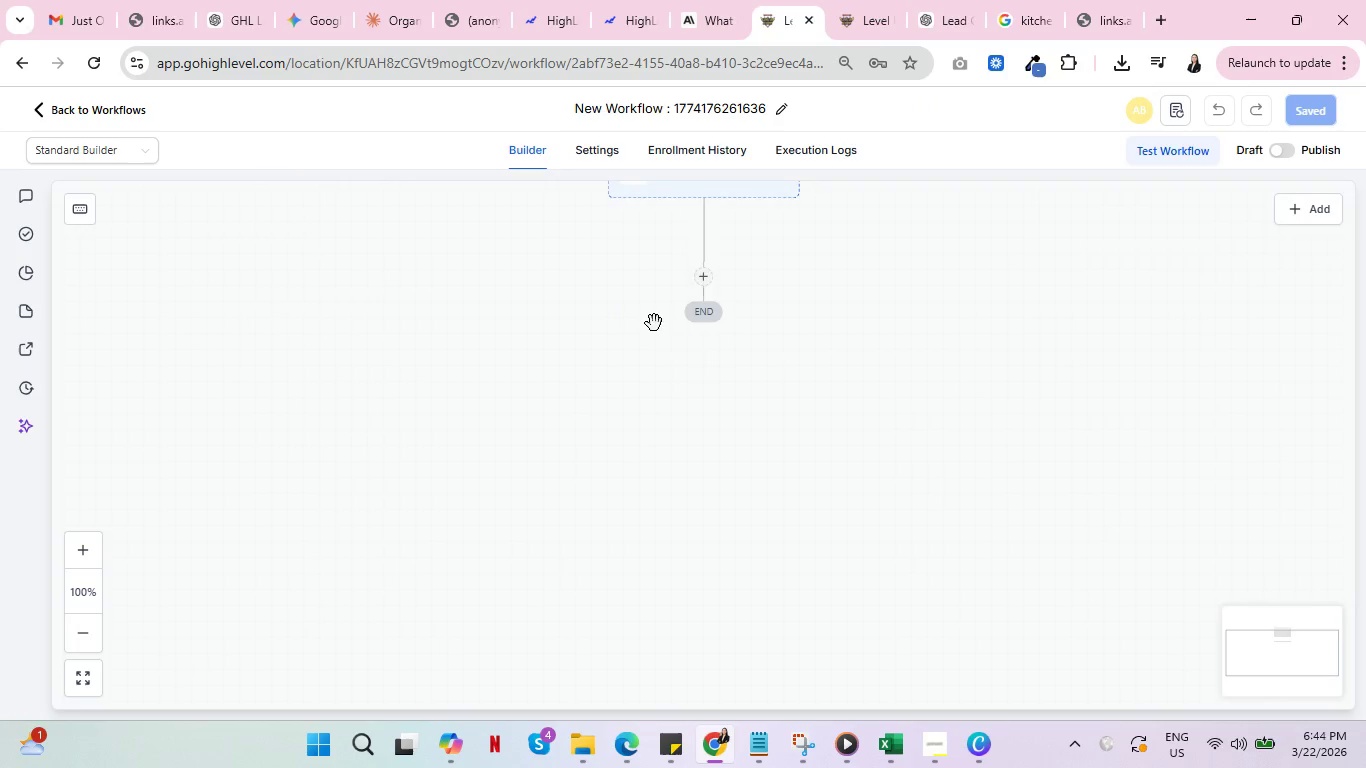 
scroll: coordinate [658, 331], scroll_direction: up, amount: 3.0
 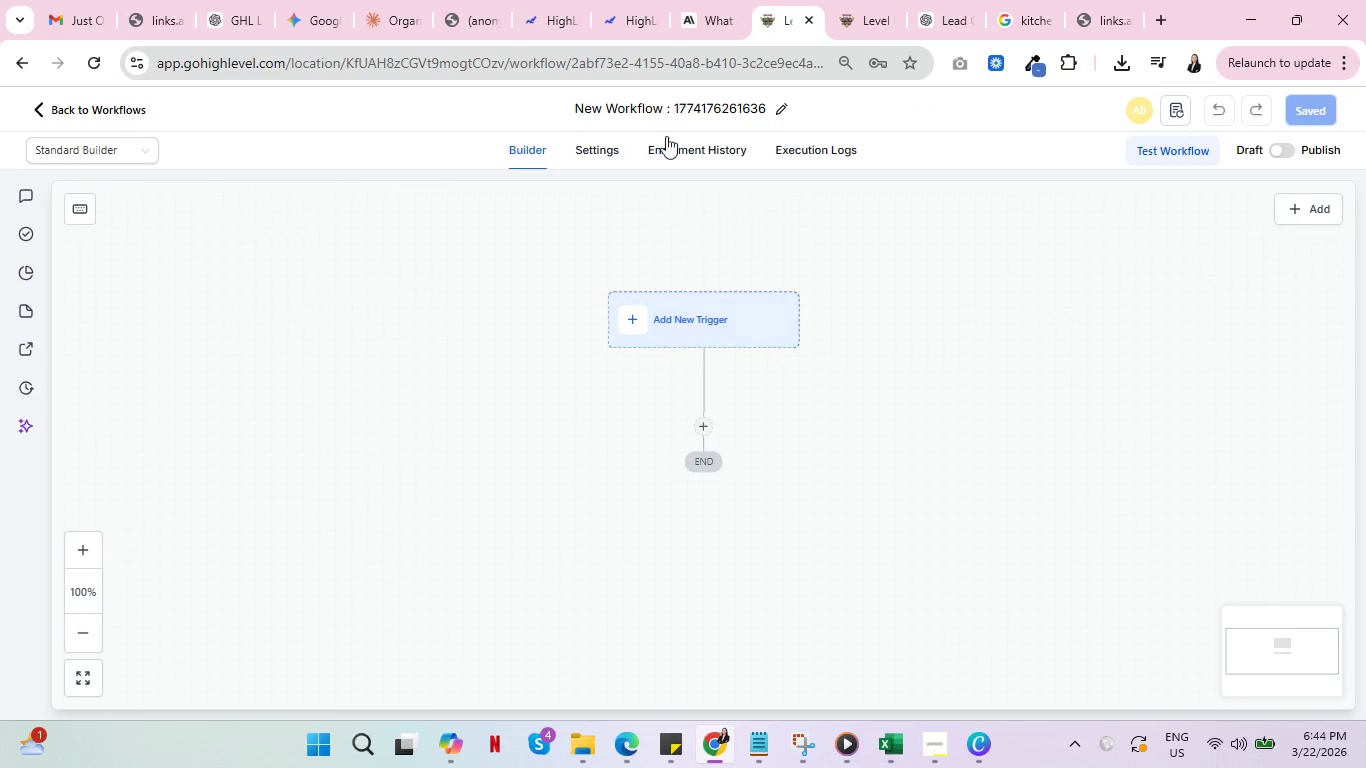 
left_click([674, 106])
 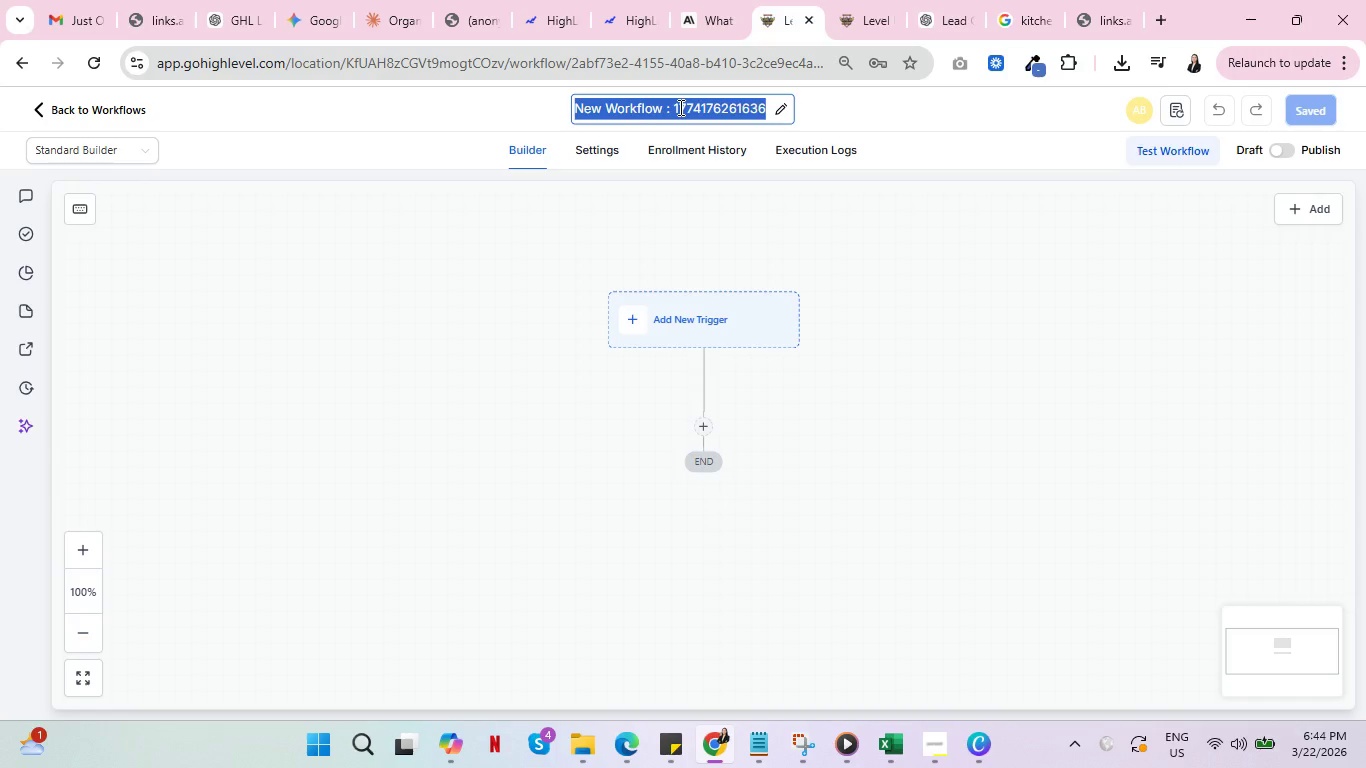 
type(Pristine Pantry - Booking Confirmed)
 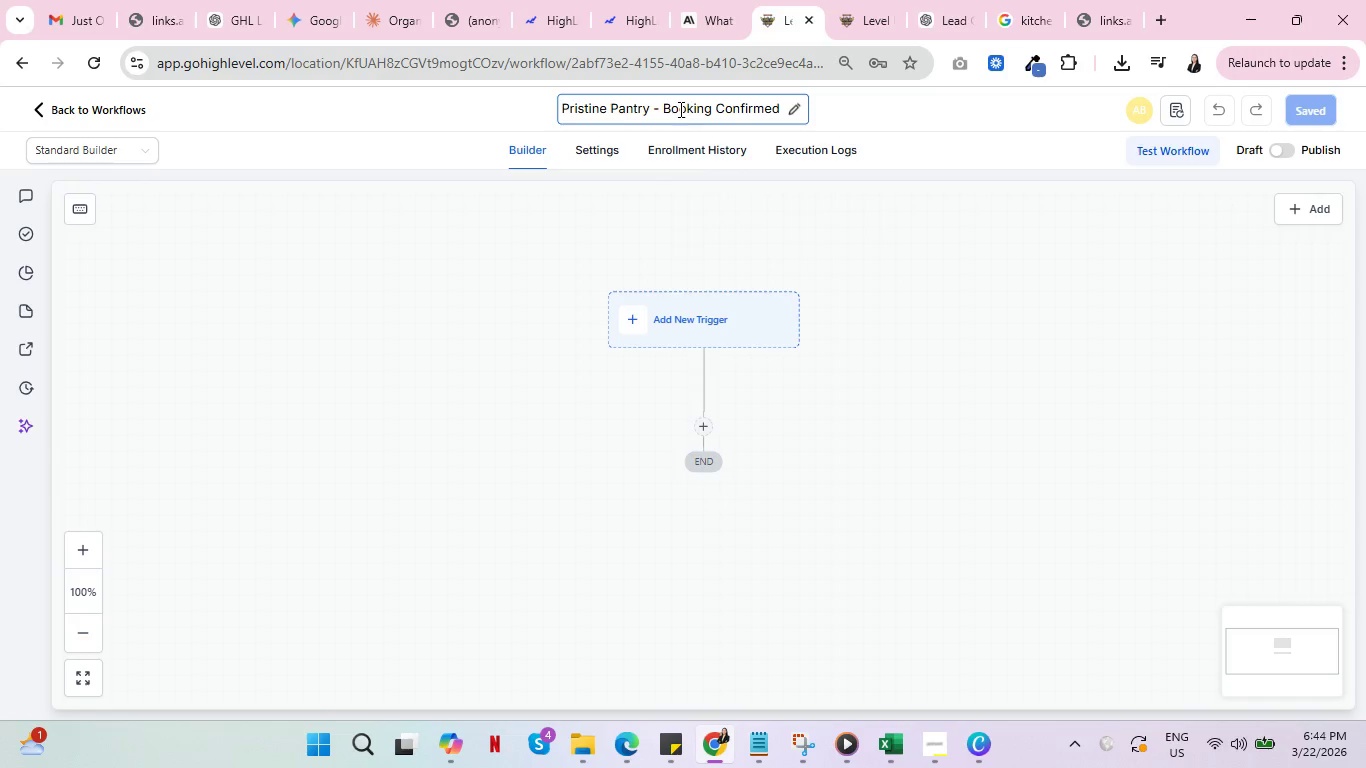 
left_click([933, 110])
 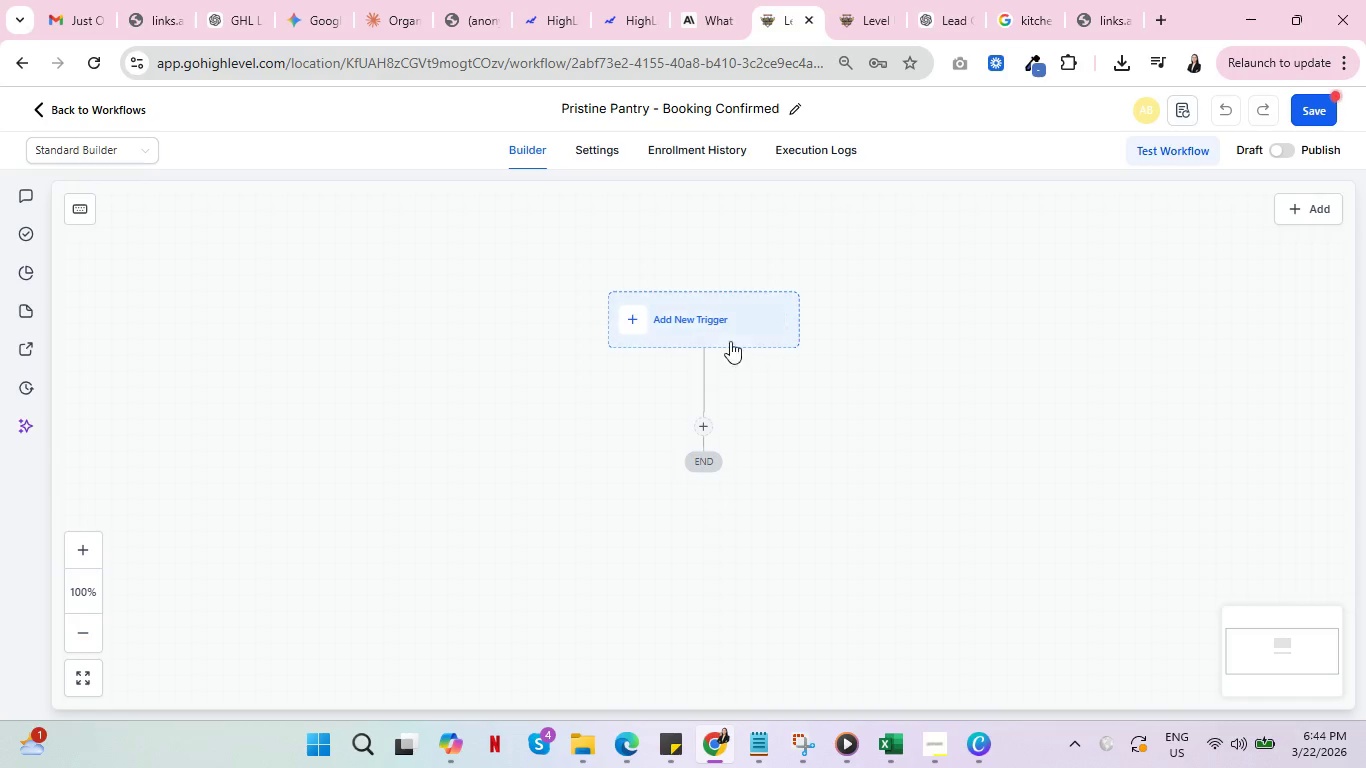 
left_click([689, 326])
 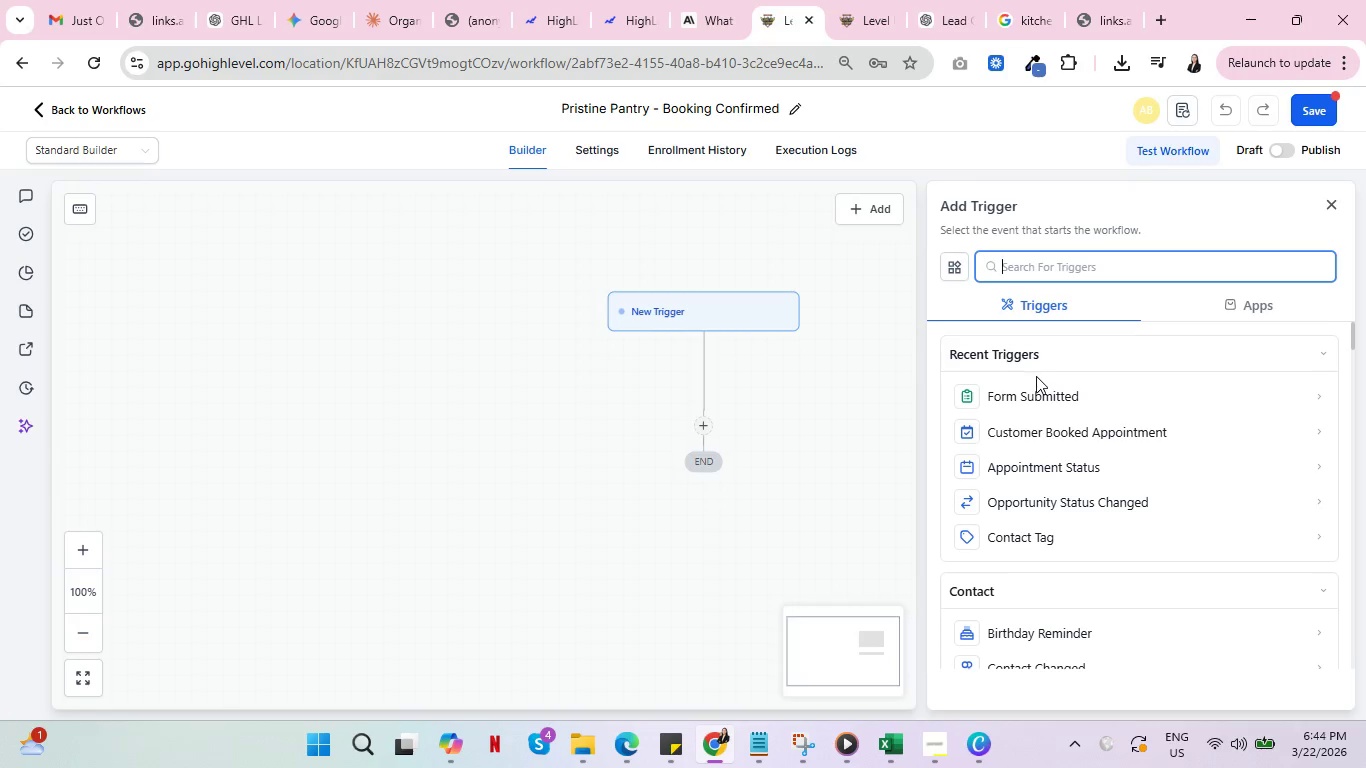 
left_click([1056, 434])
 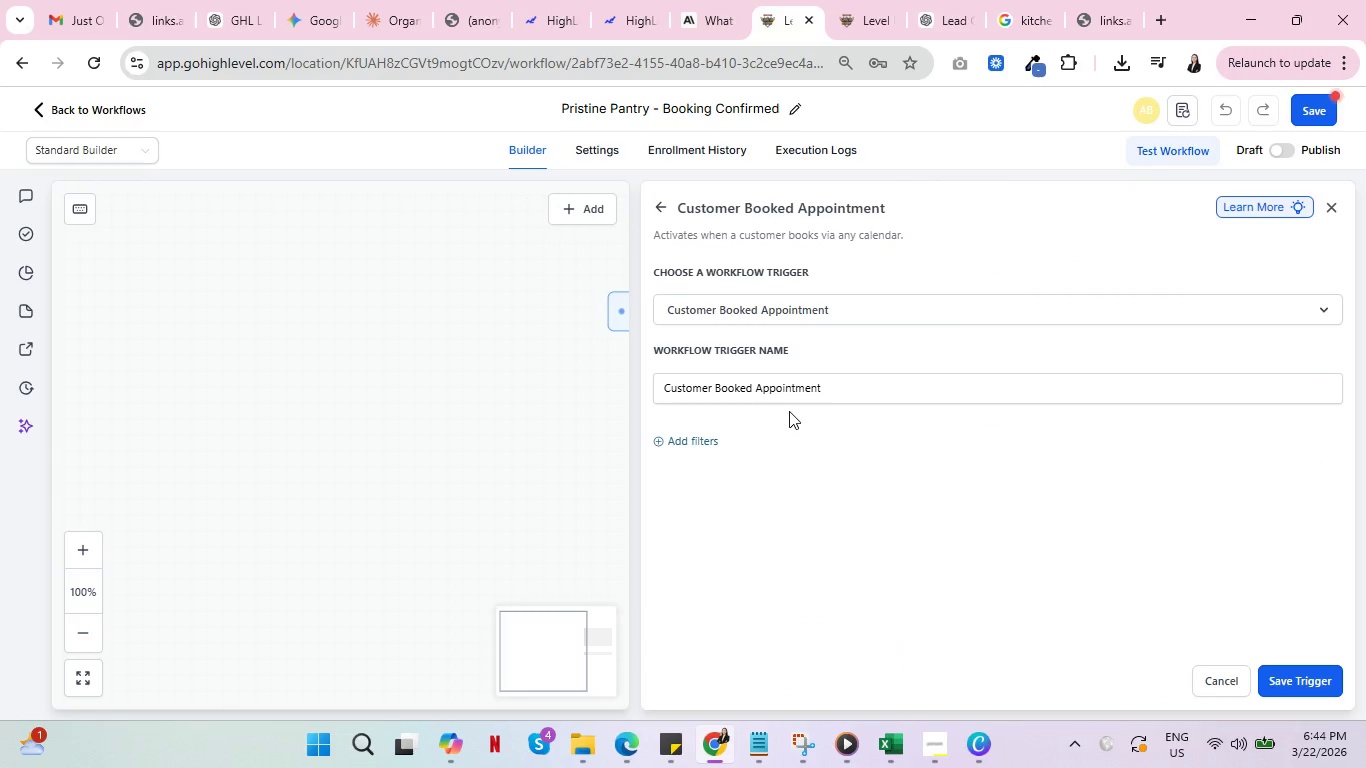 
wait(5.27)
 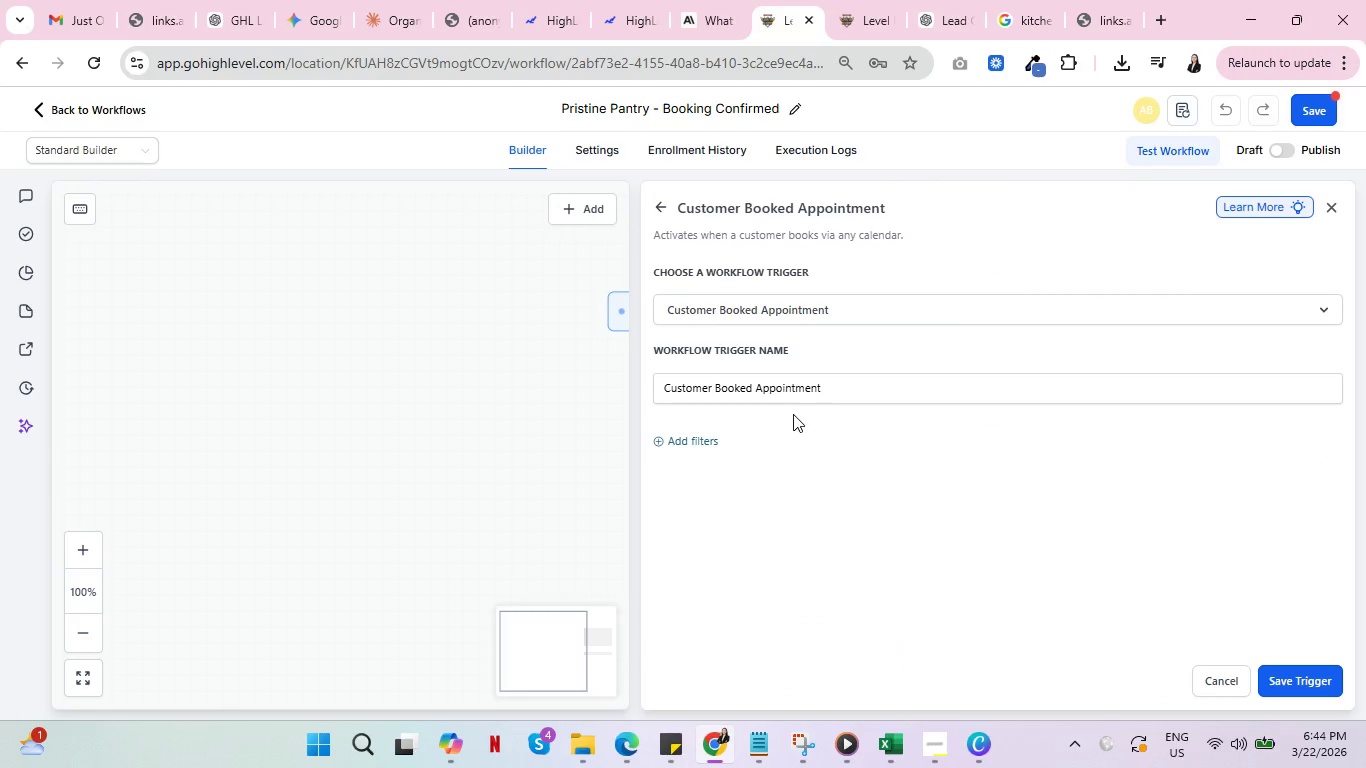 
left_click([685, 441])
 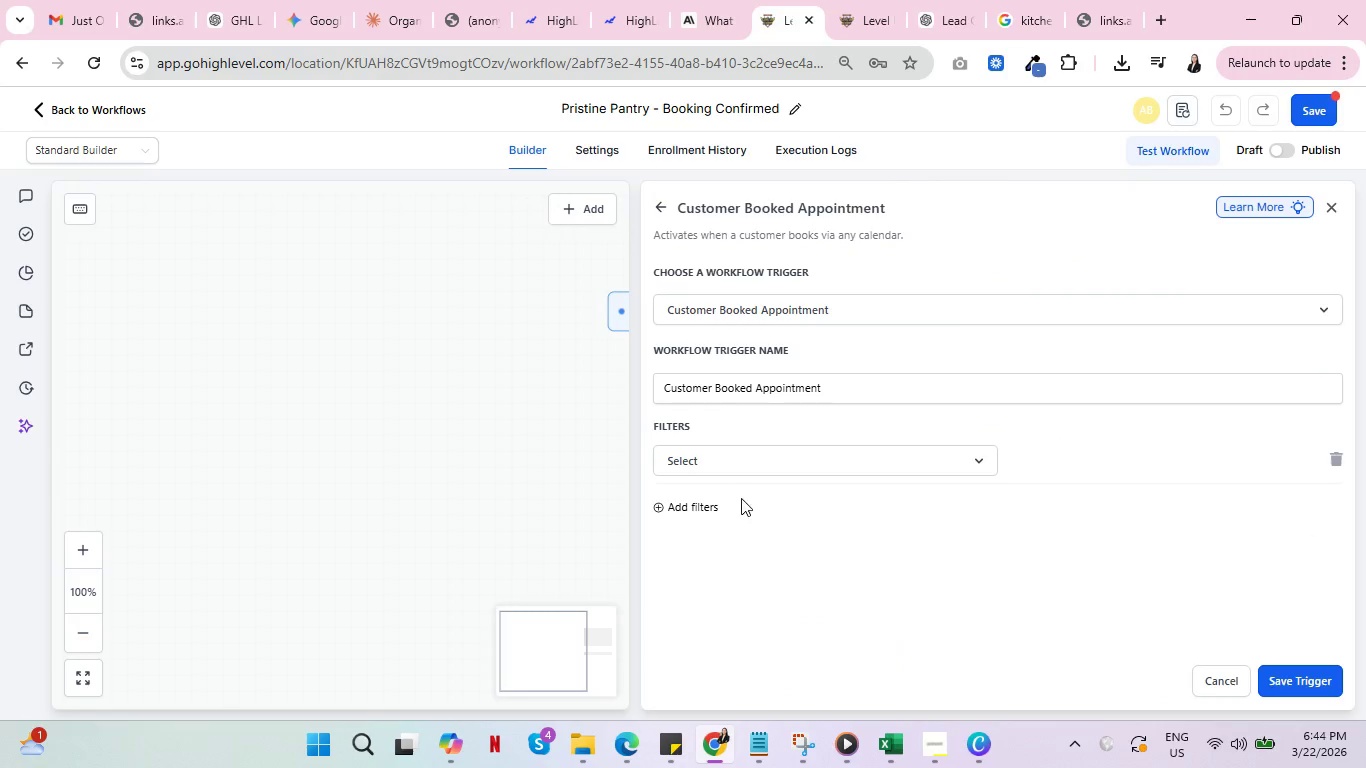 
left_click([771, 466])
 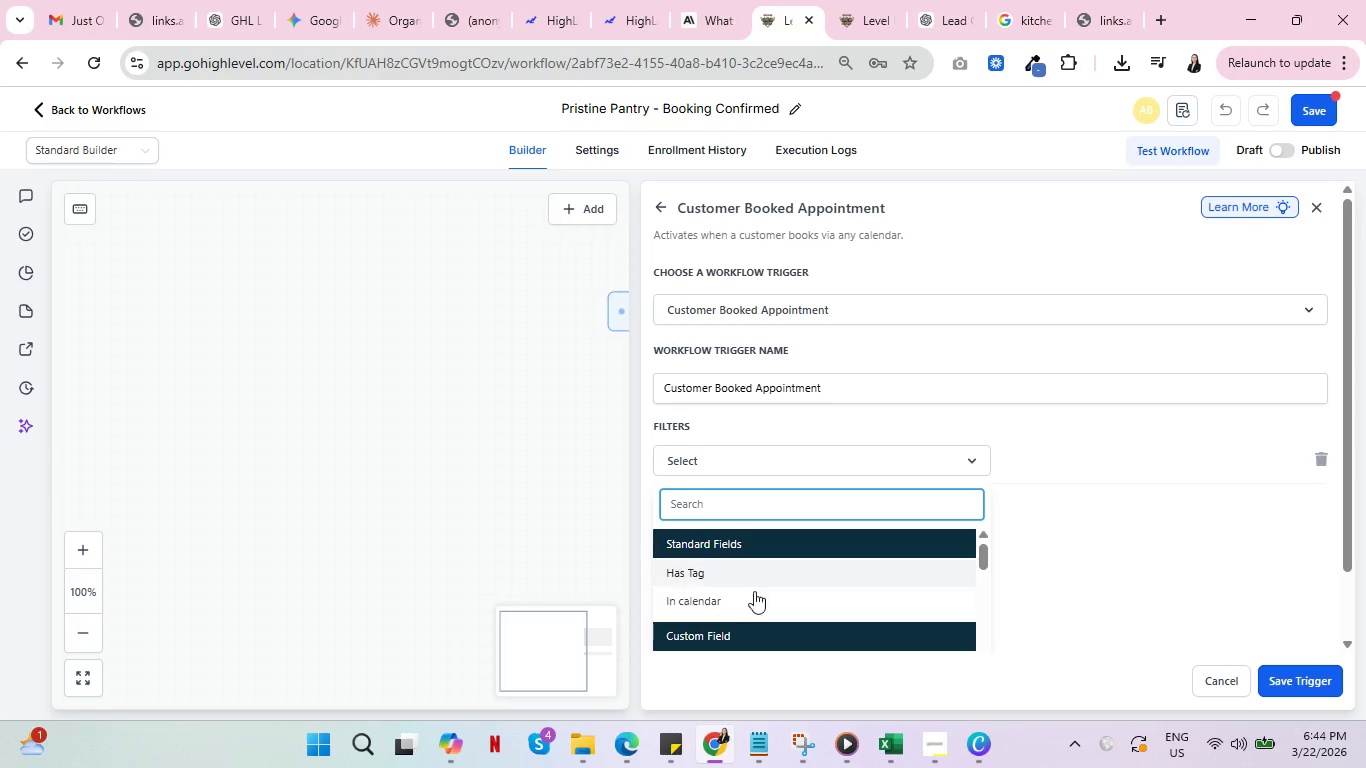 
left_click([757, 605])
 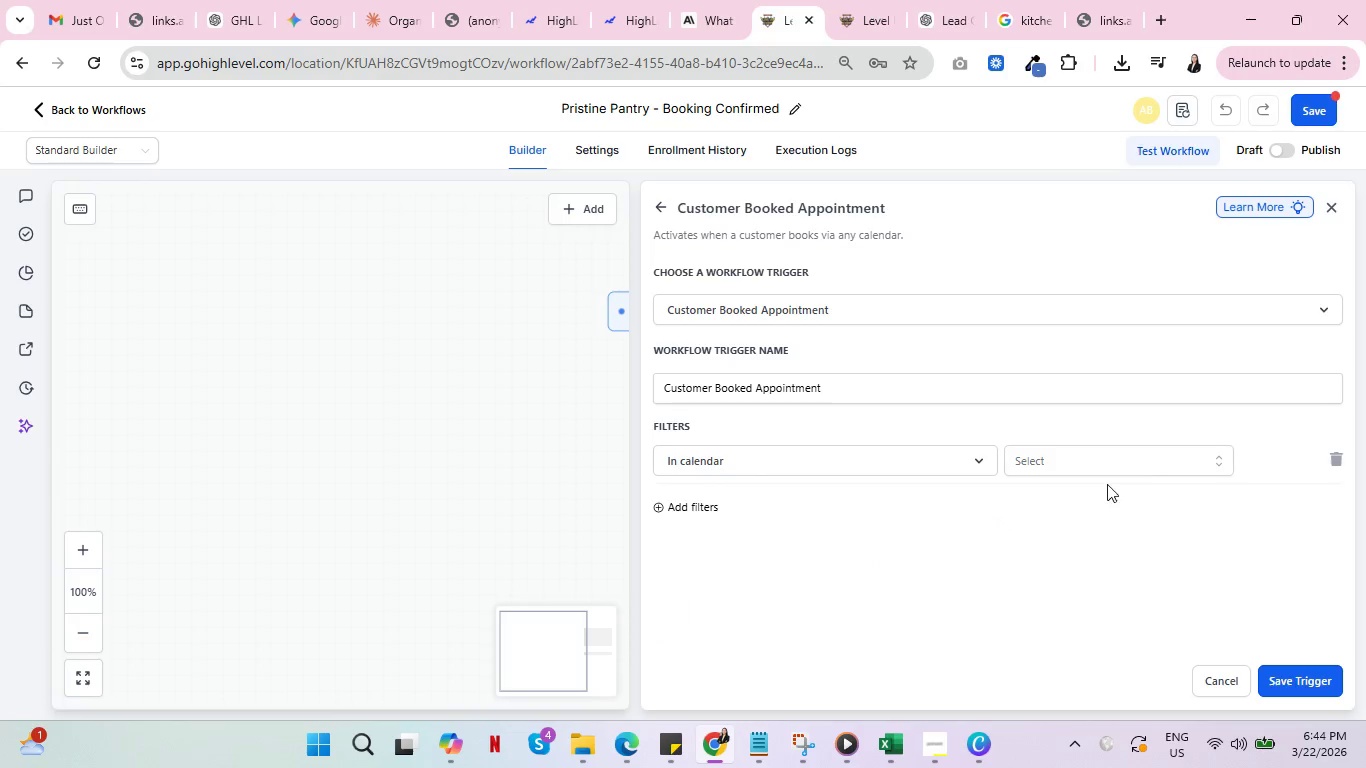 
left_click([1142, 453])
 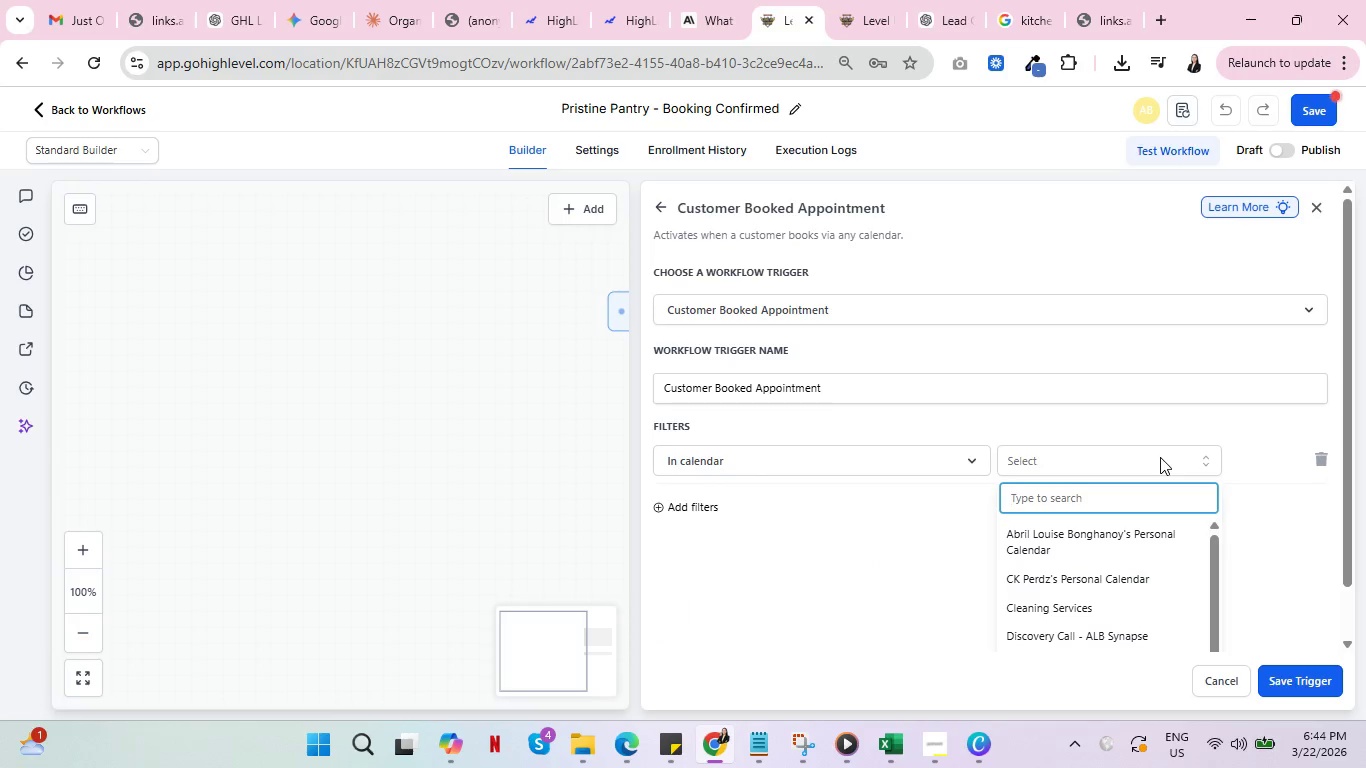 
scroll: coordinate [1116, 597], scroll_direction: down, amount: 1.0
 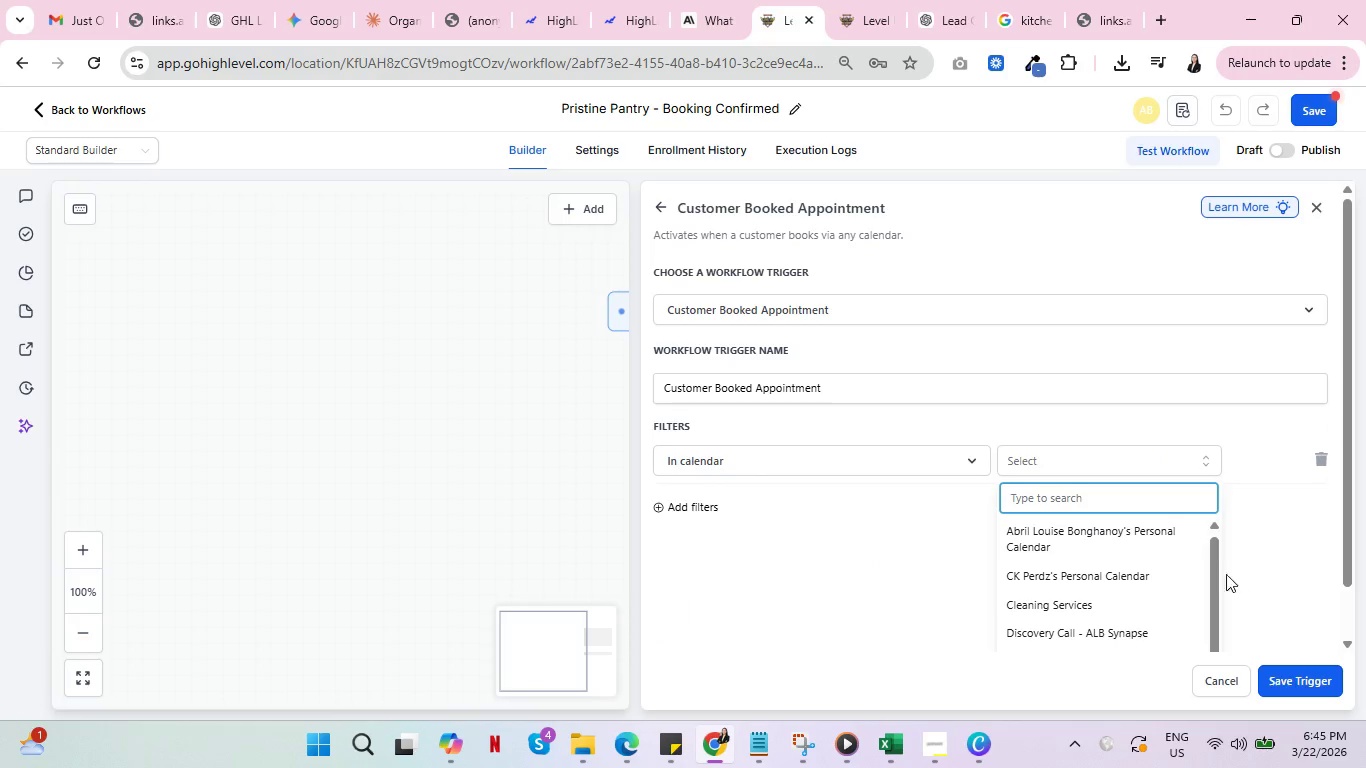 
left_click_drag(start_coordinate=[1203, 586], to_coordinate=[1213, 614])
 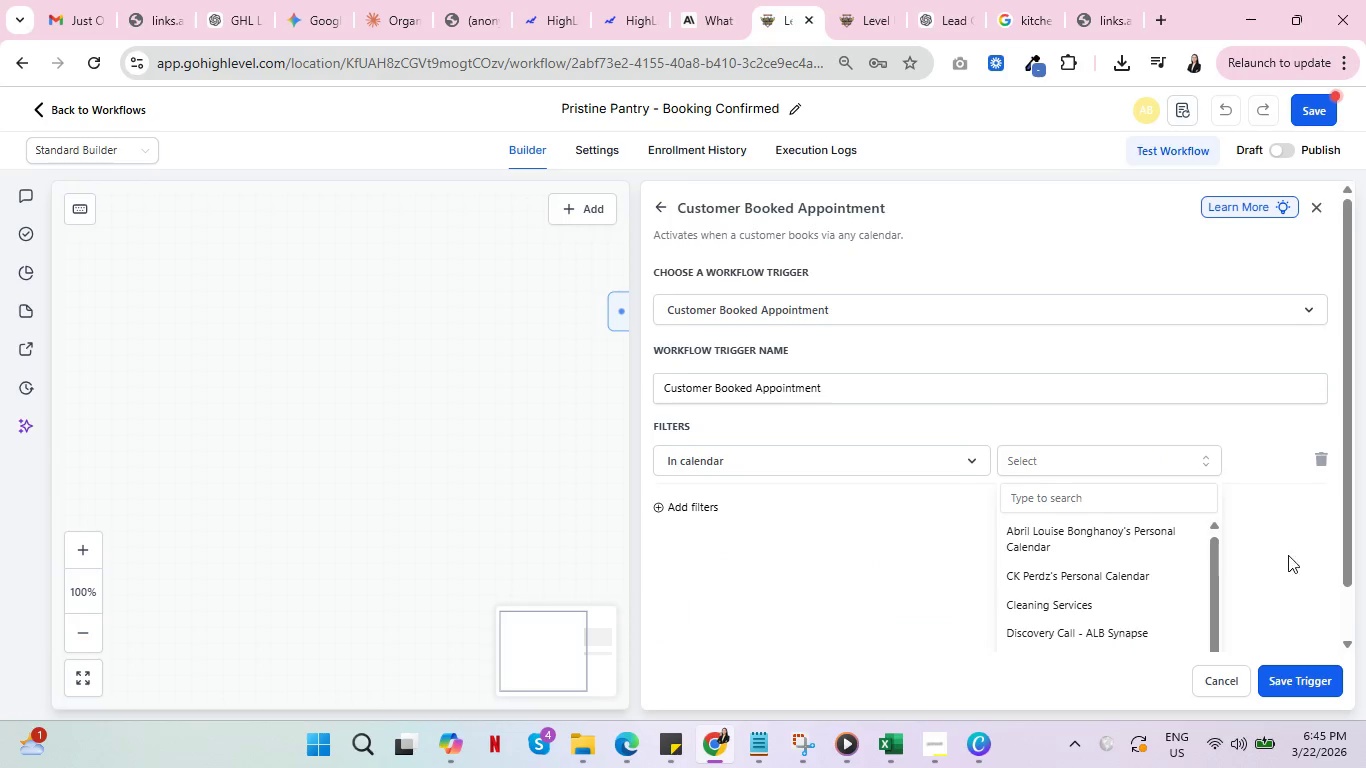 
scroll: coordinate [1308, 558], scroll_direction: down, amount: 2.0
 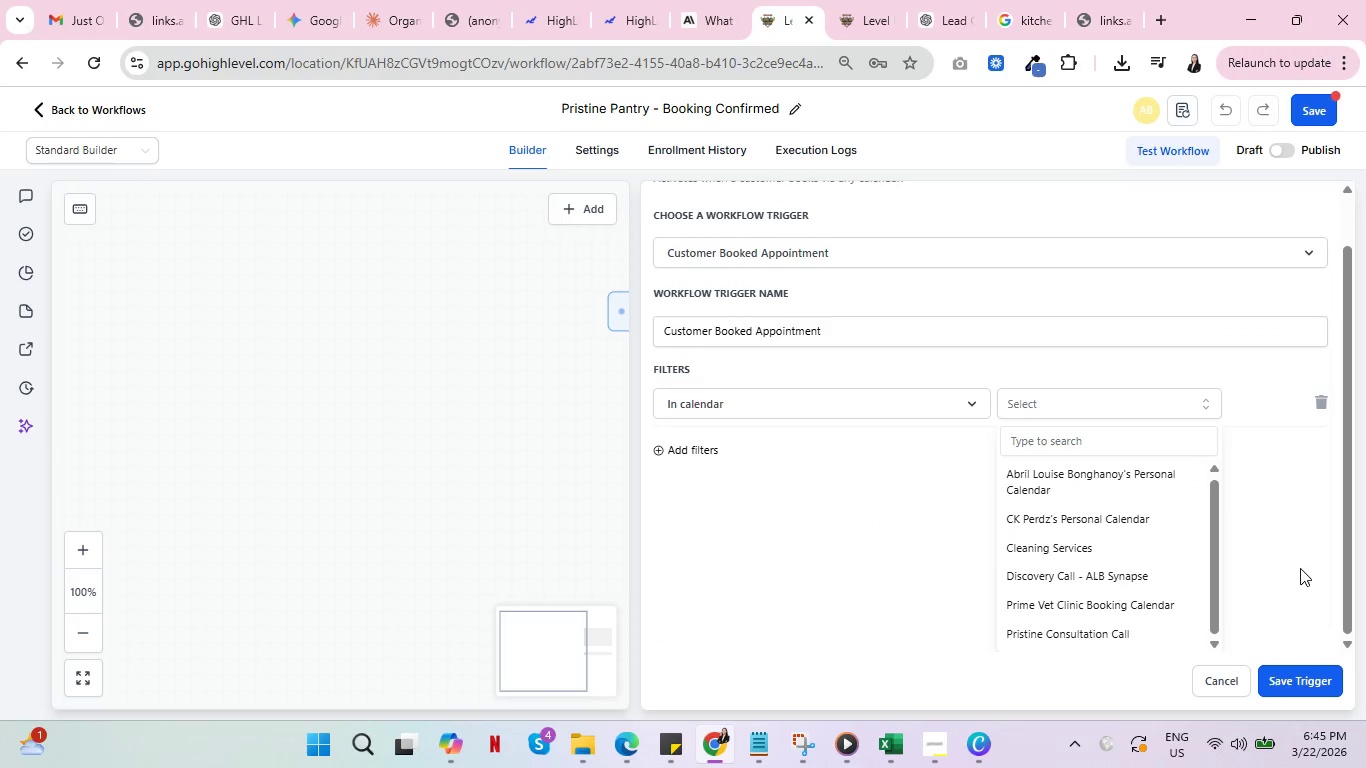 
left_click([1088, 630])
 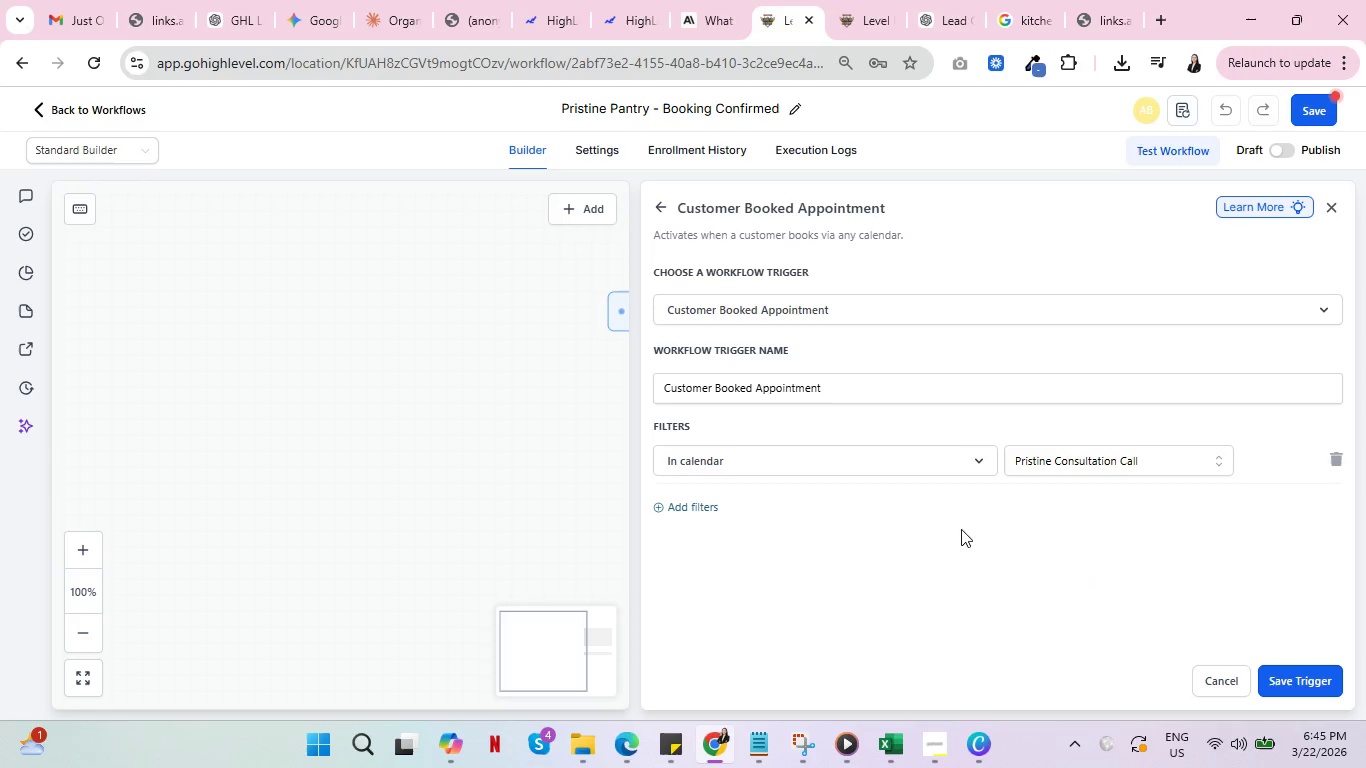 
scroll: coordinate [1223, 601], scroll_direction: down, amount: 2.0
 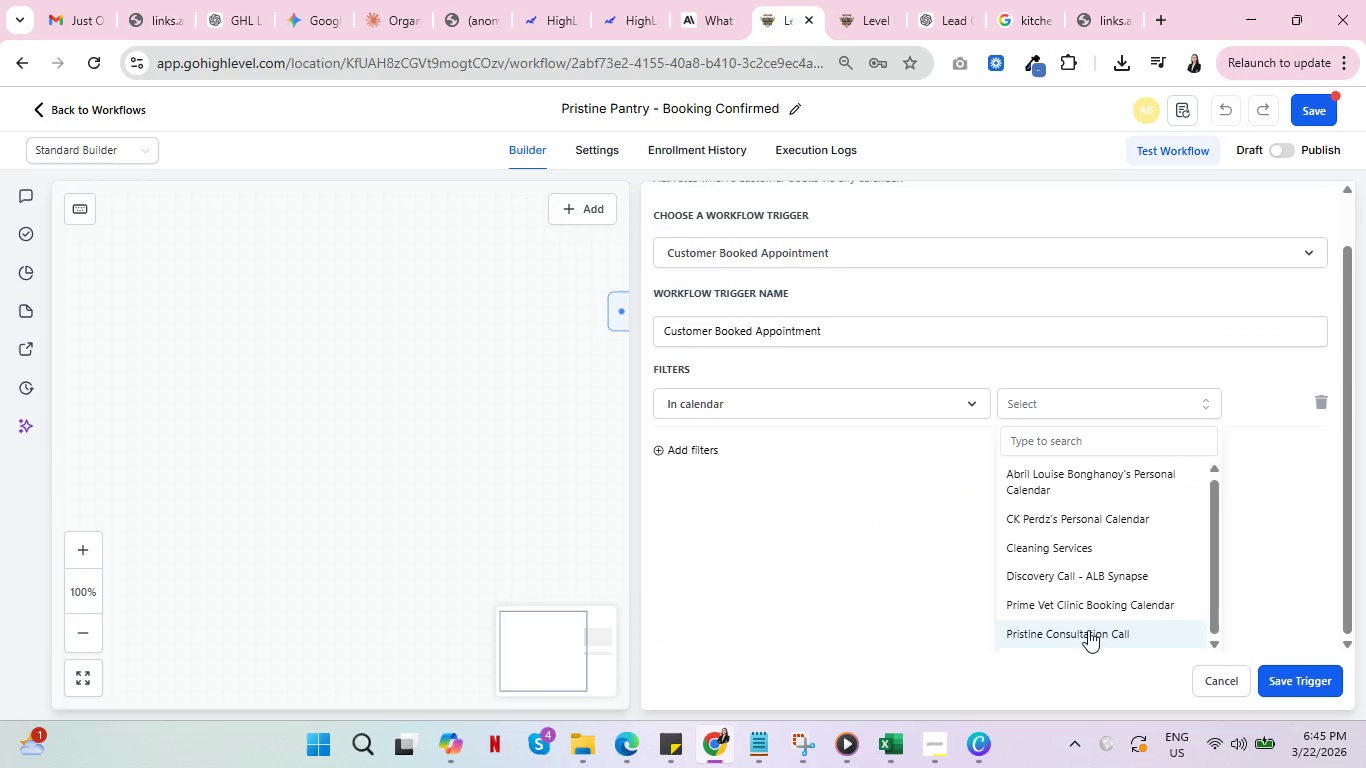 
wait(6.7)
 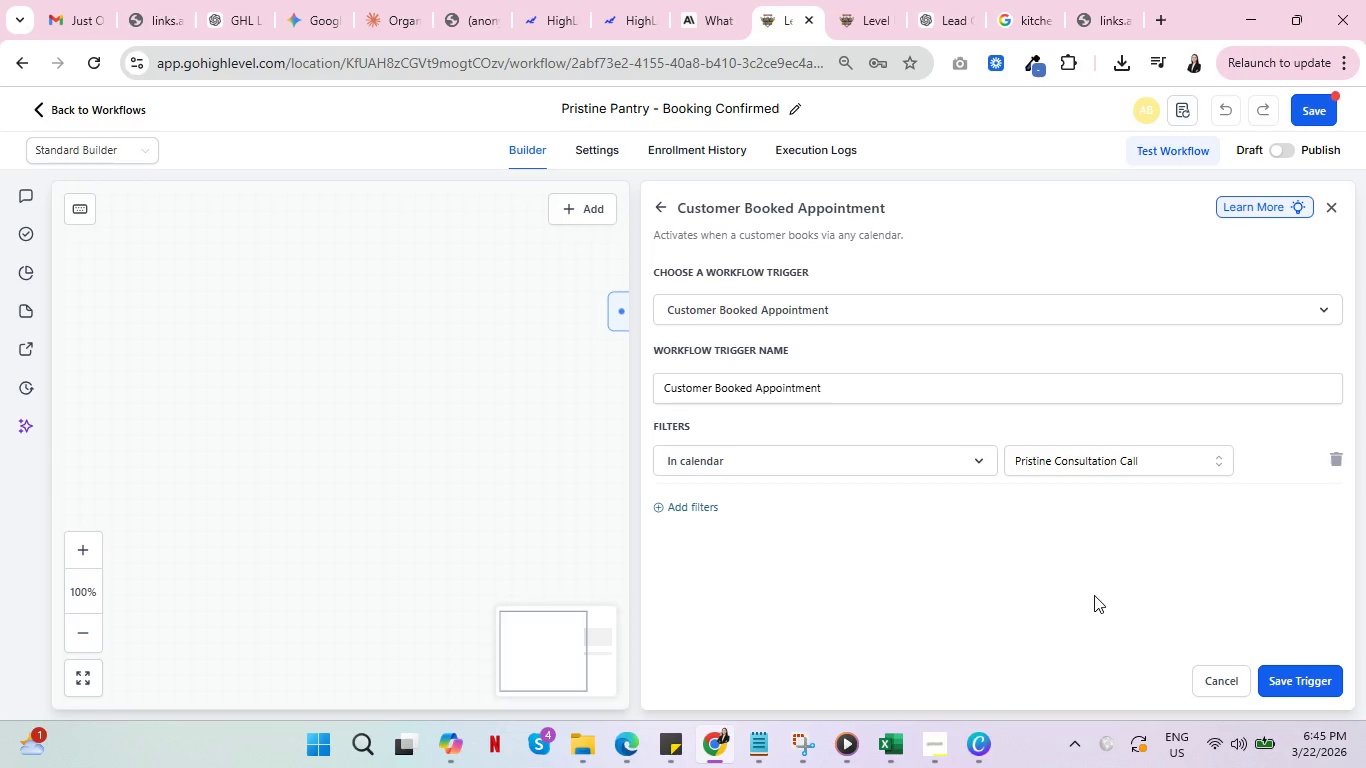 
scroll: coordinate [1052, 578], scroll_direction: up, amount: 2.0
 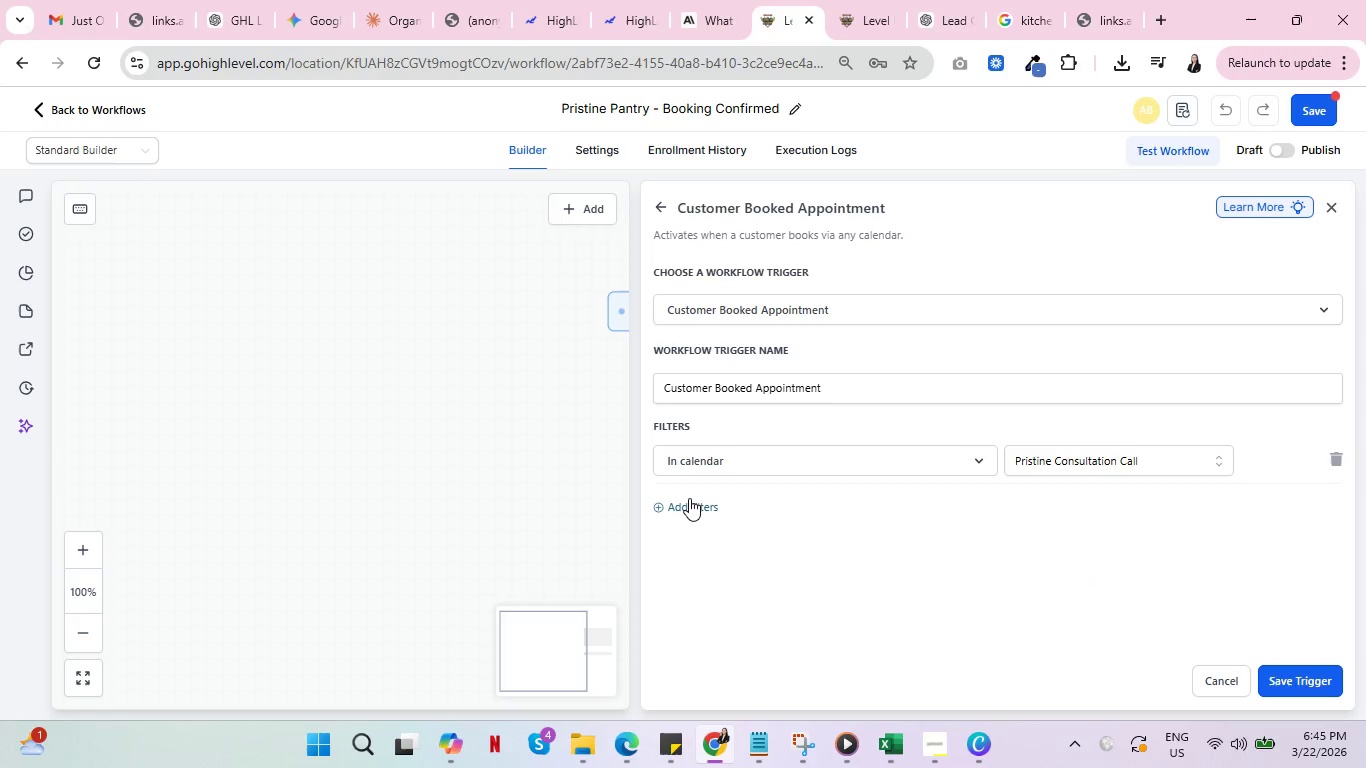 
left_click([696, 501])
 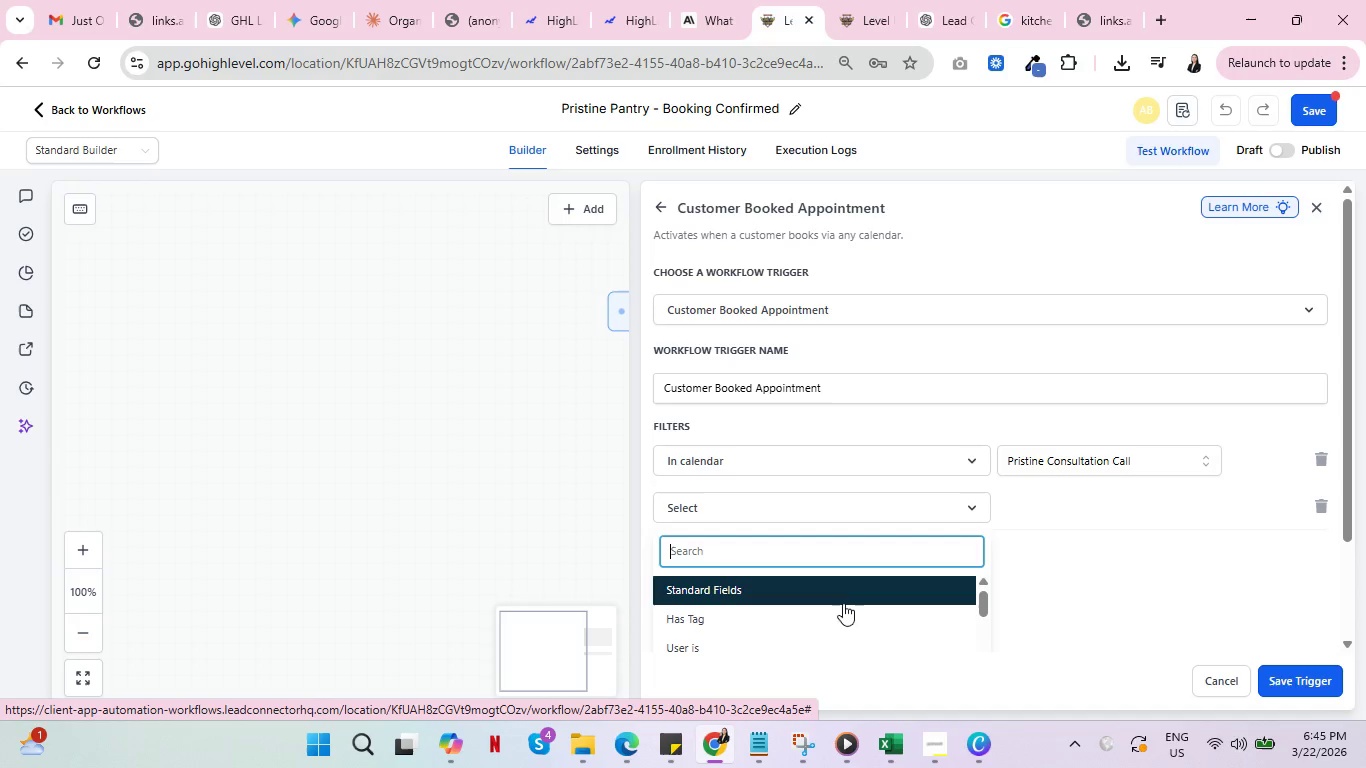 
wait(7.41)
 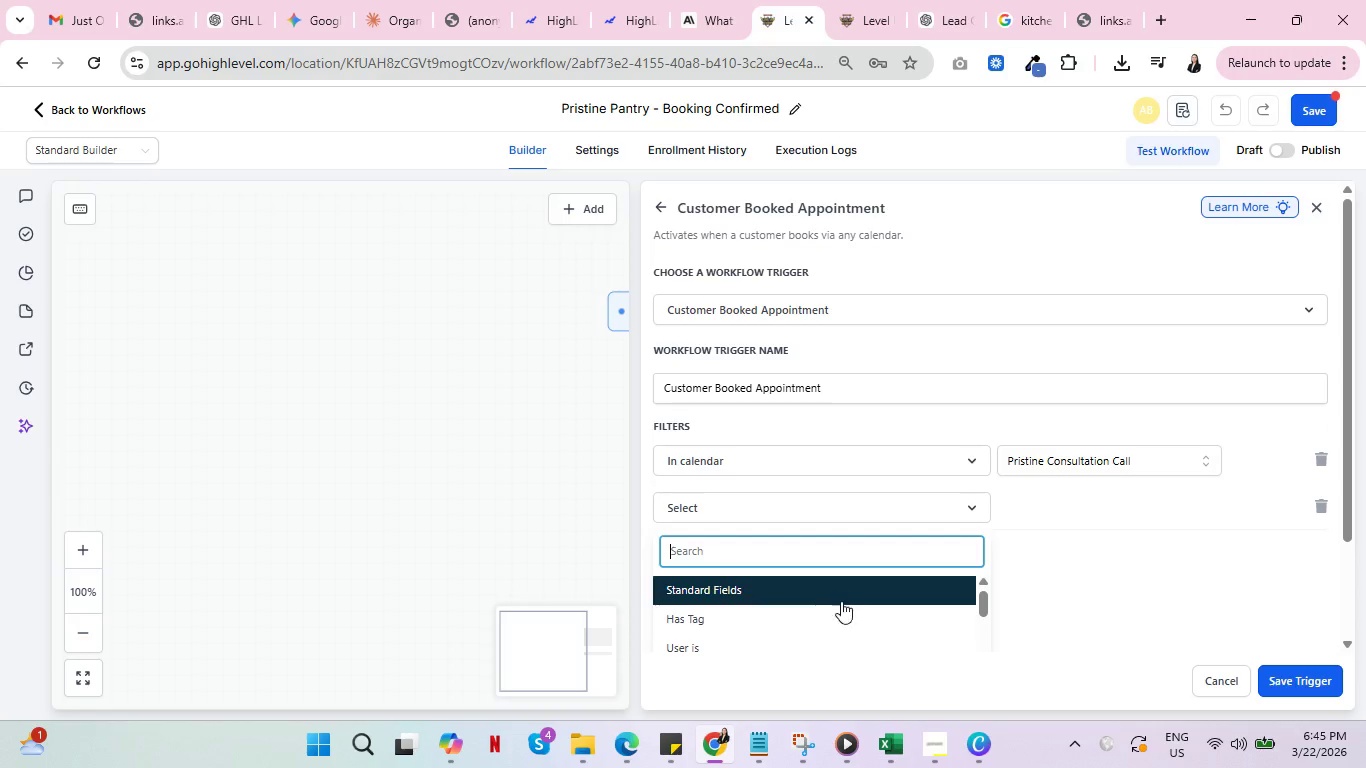 
left_click([1335, 512])
 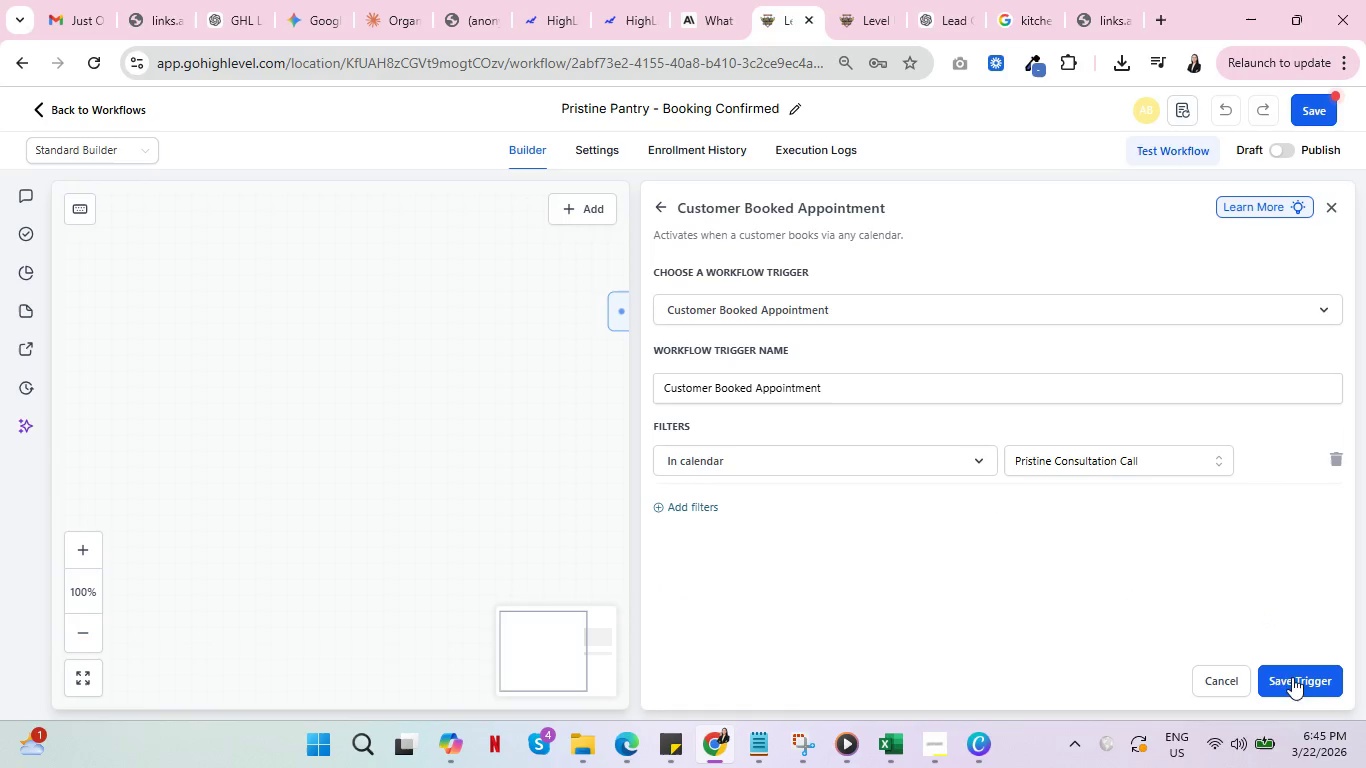 
left_click([1297, 685])
 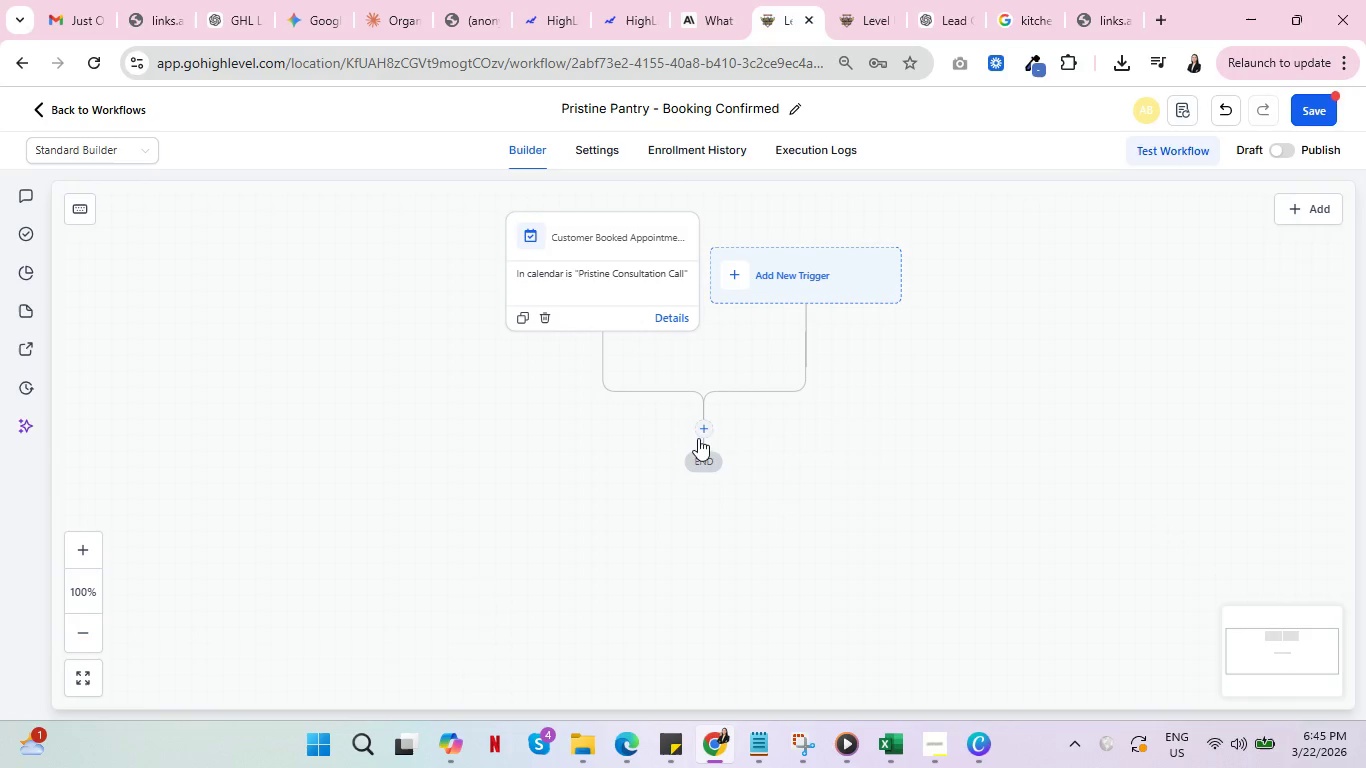 
wait(5.22)
 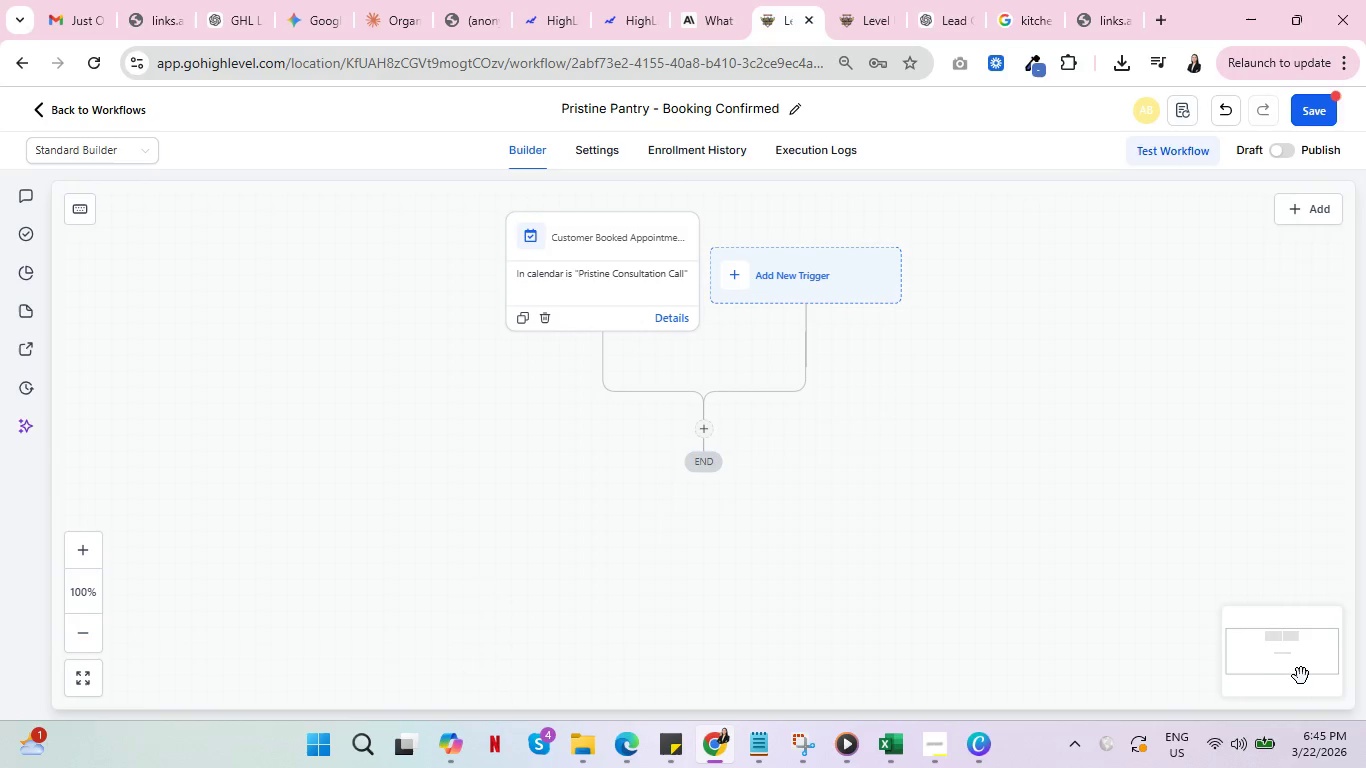 
left_click([708, 422])
 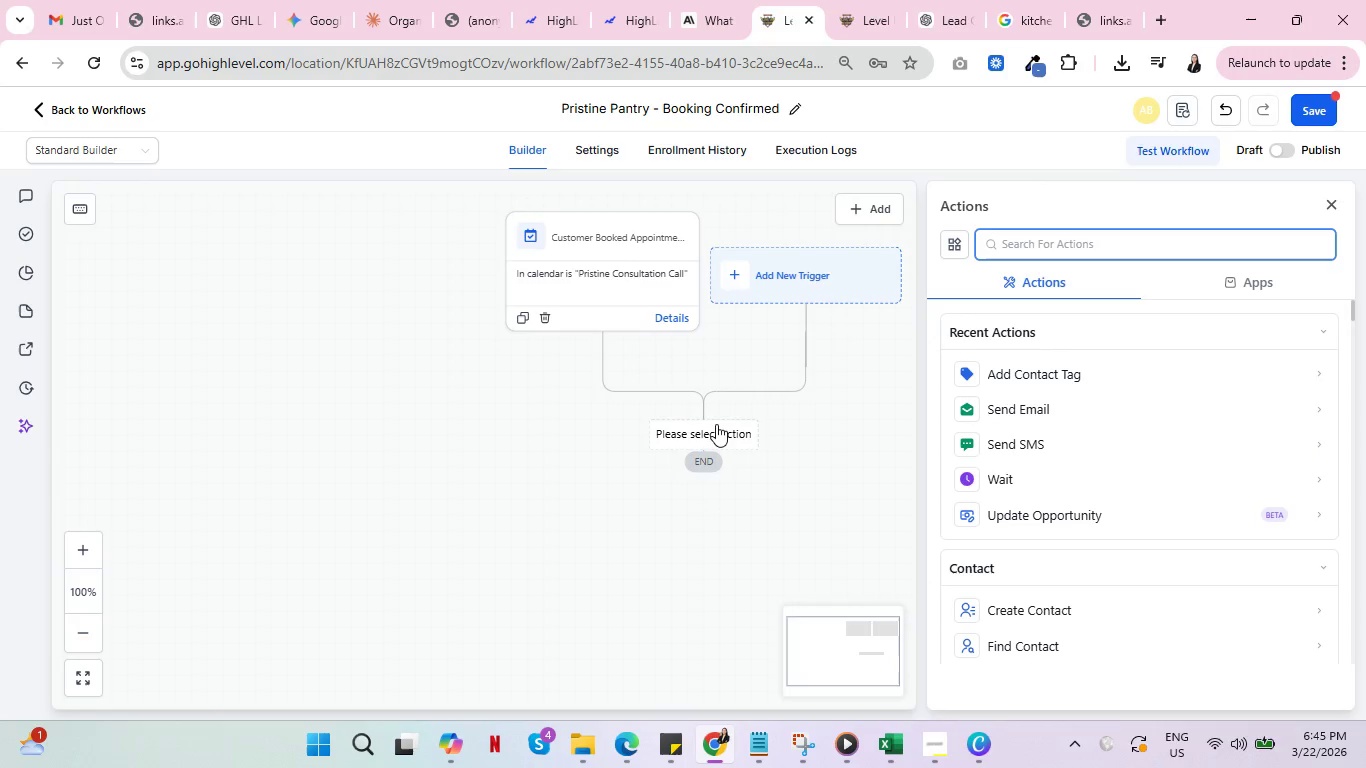 
left_click([1034, 374])
 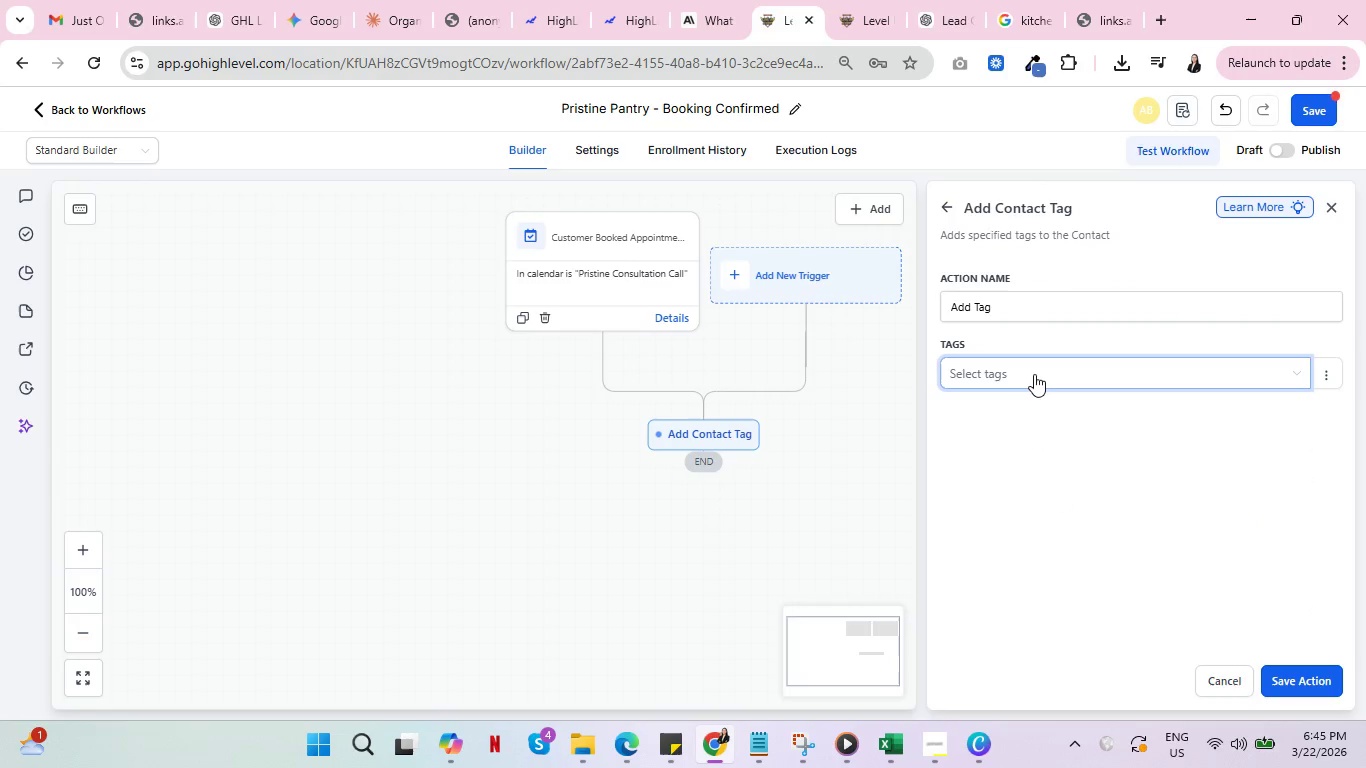 
left_click([1027, 303])
 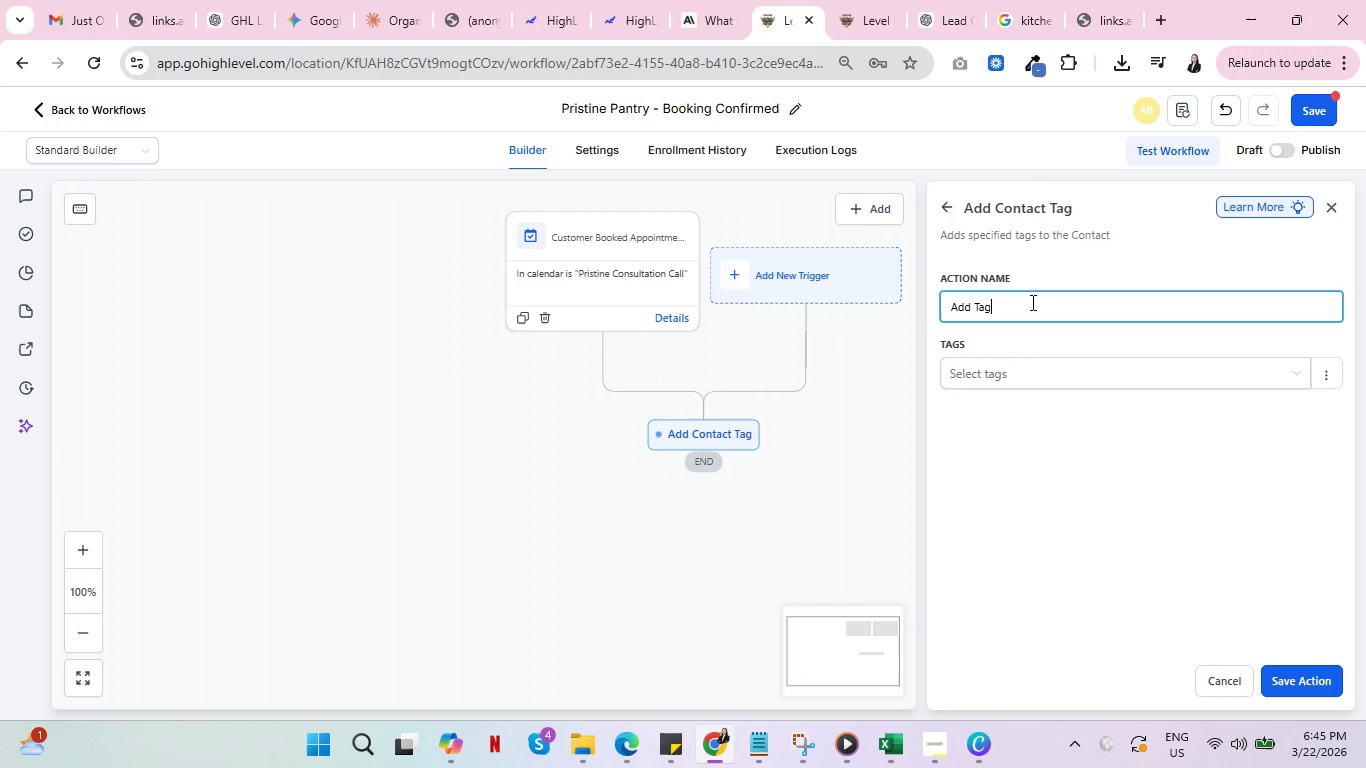 
type( - booked call)
 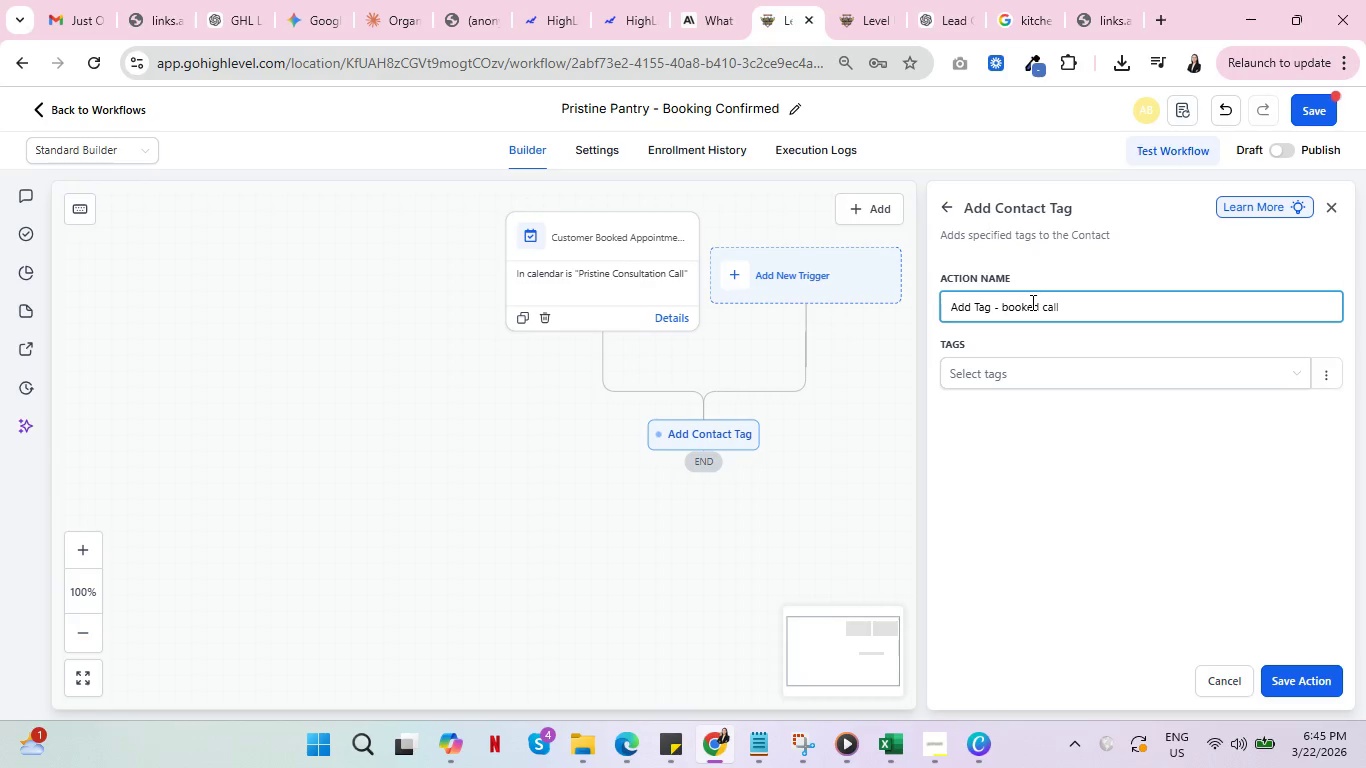 
wait(5.59)
 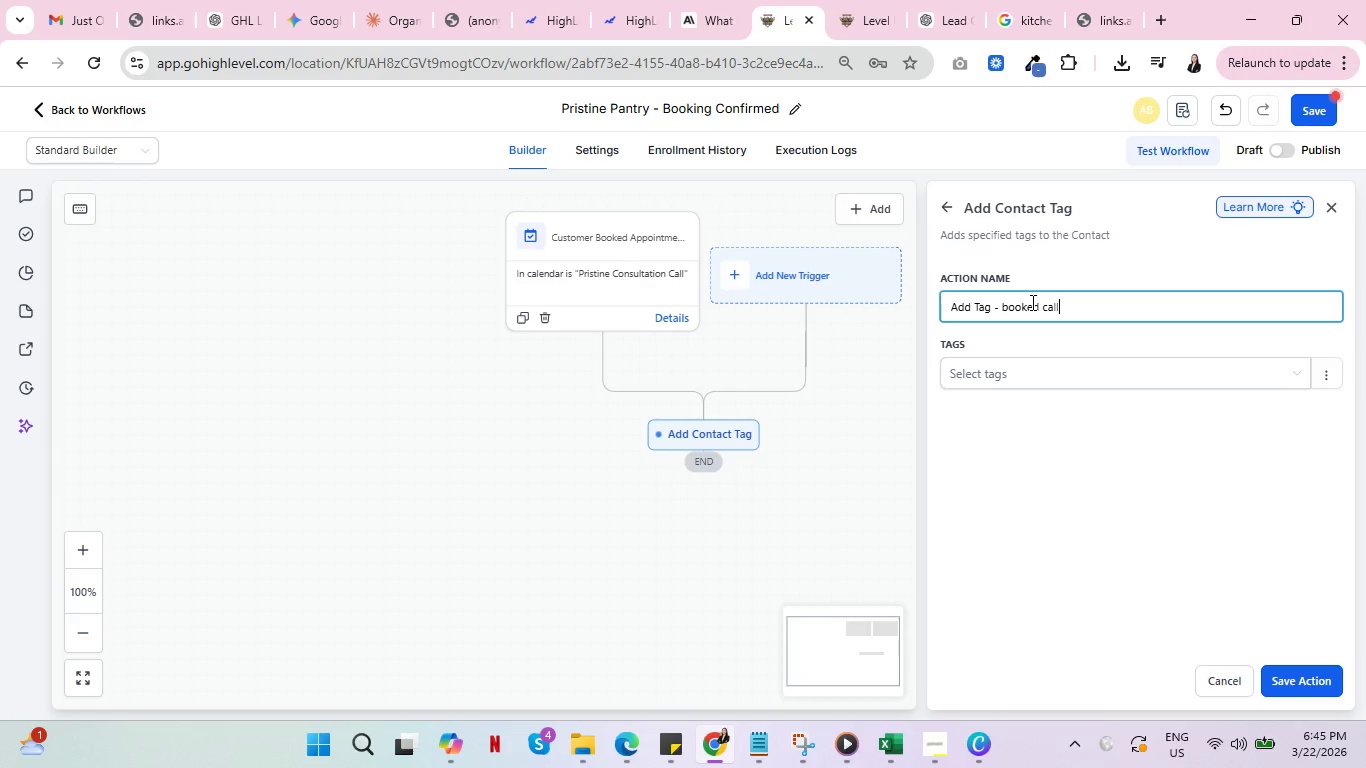 
left_click([1025, 373])
 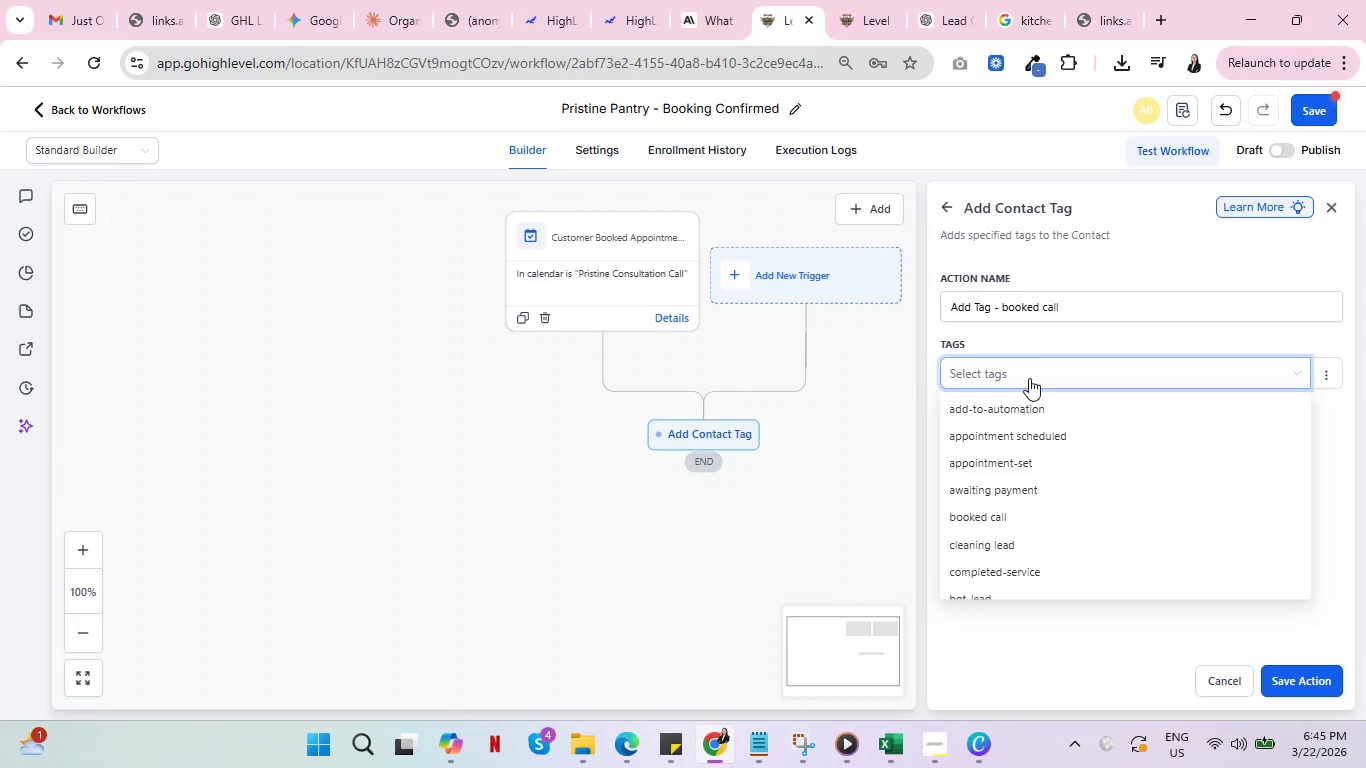 
type(booke)
 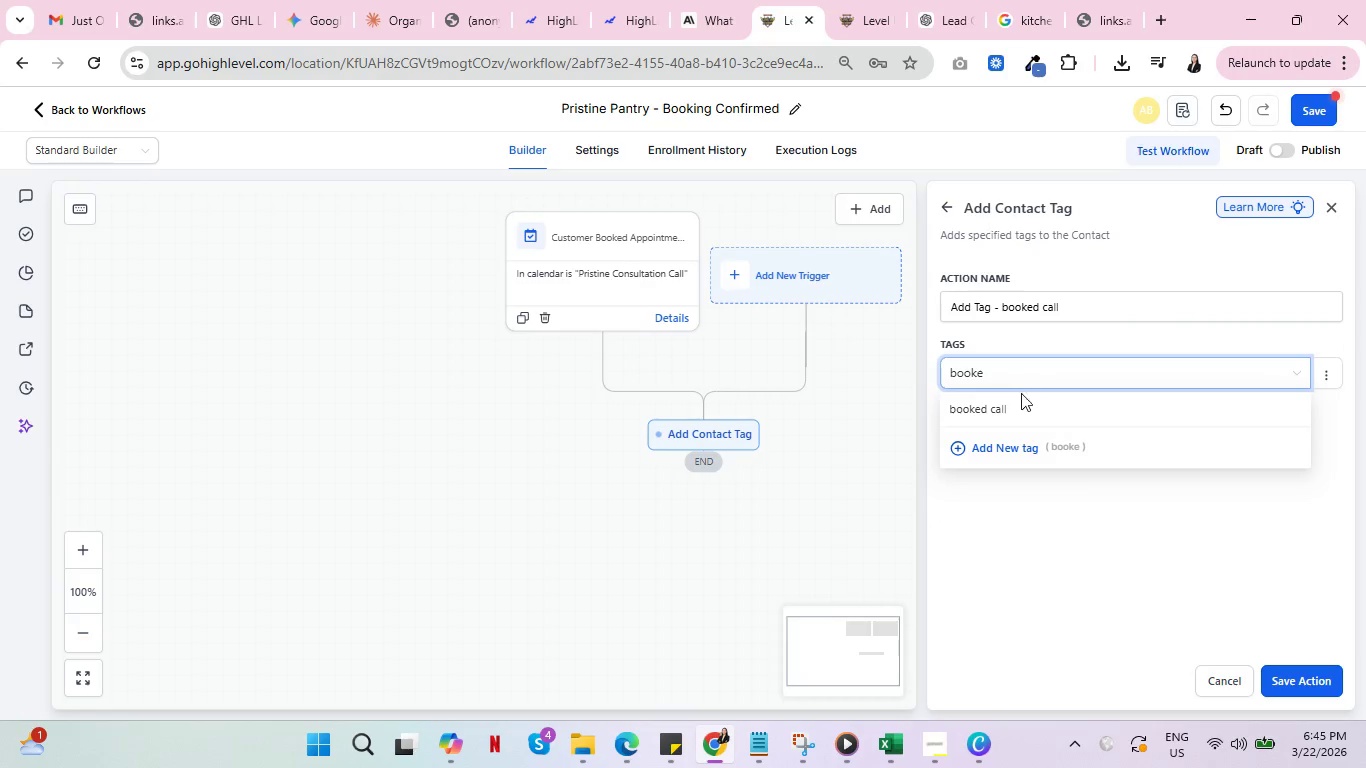 
left_click([1024, 409])
 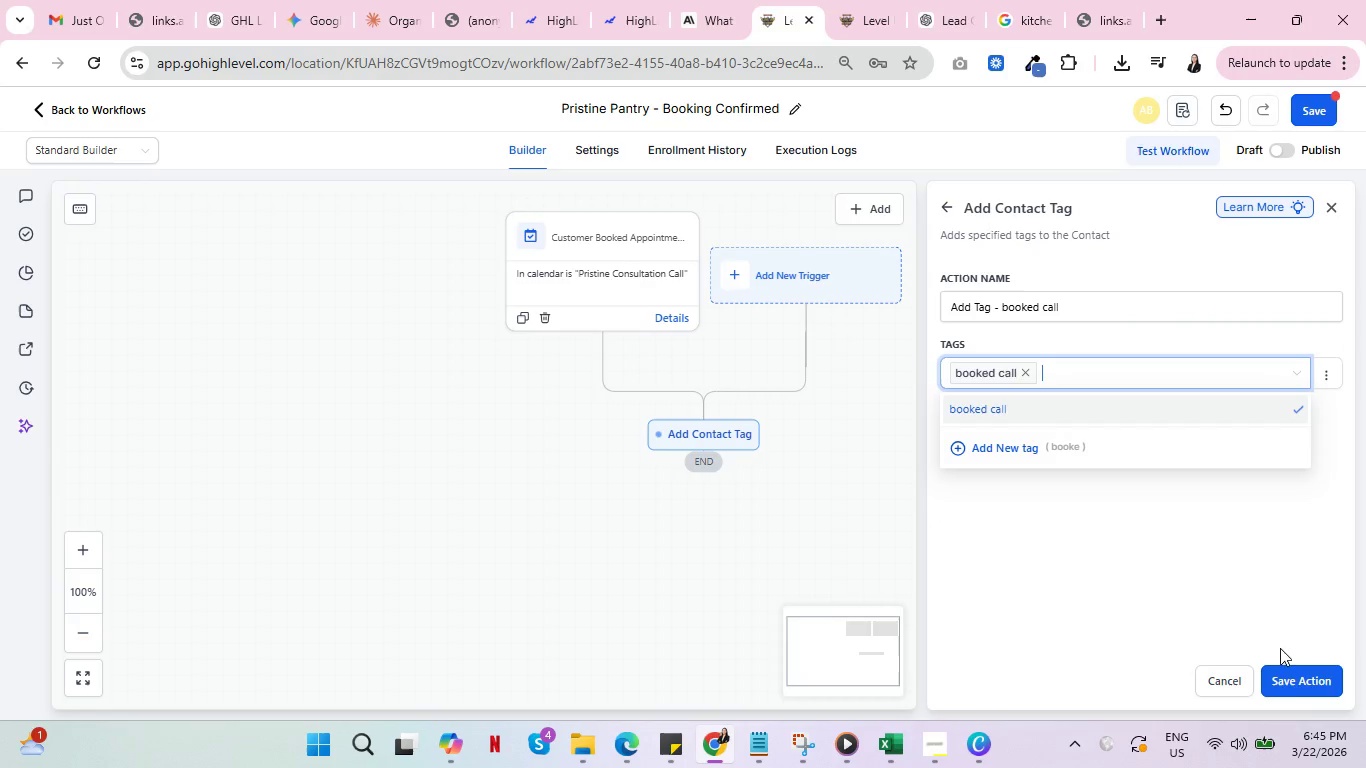 
left_click([1303, 676])
 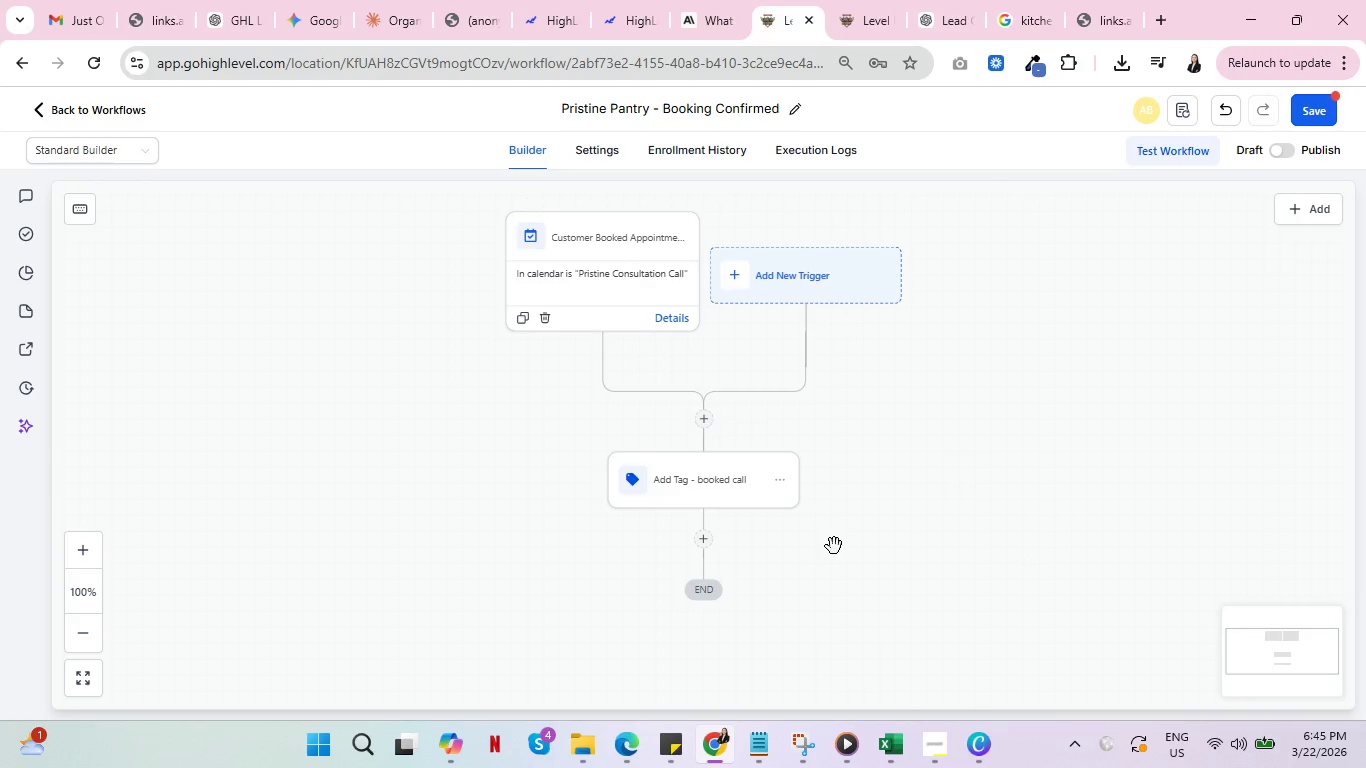 
left_click([701, 542])
 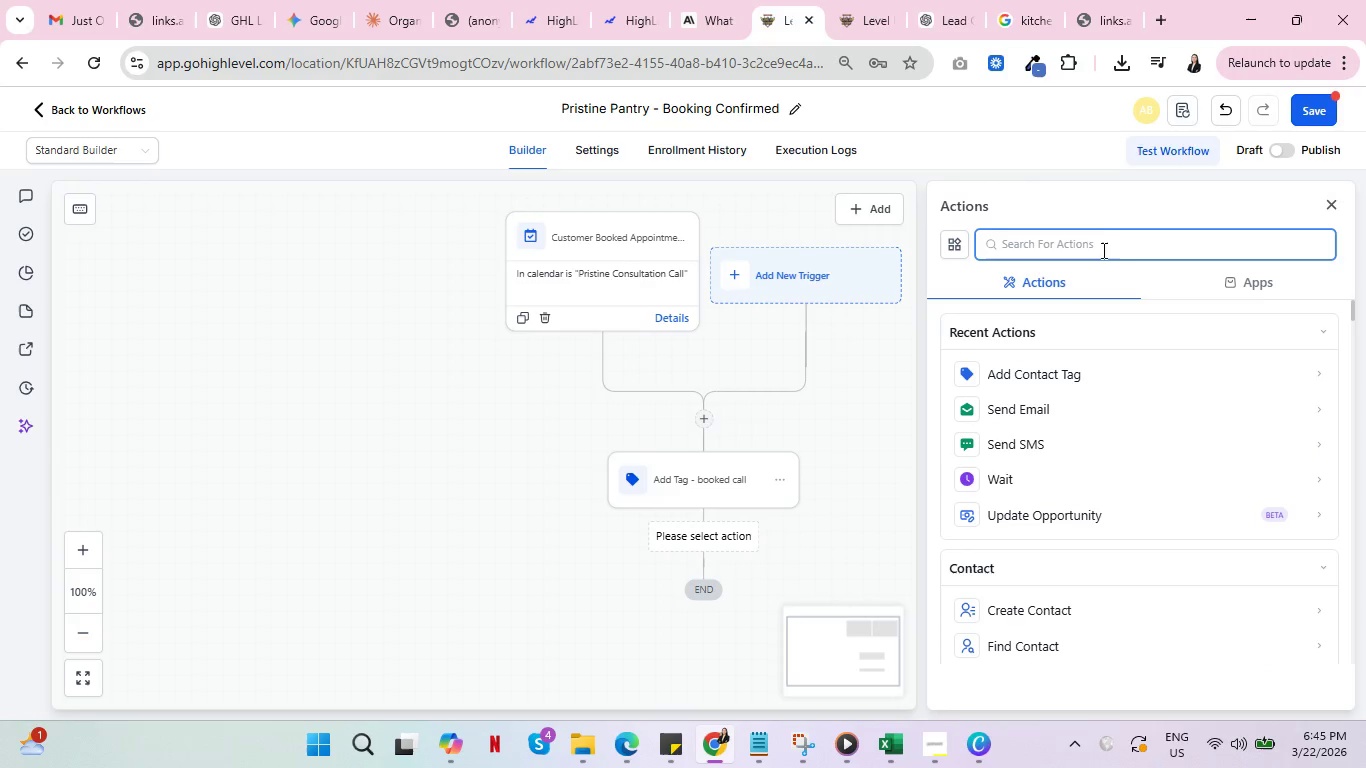 
left_click([1101, 245])
 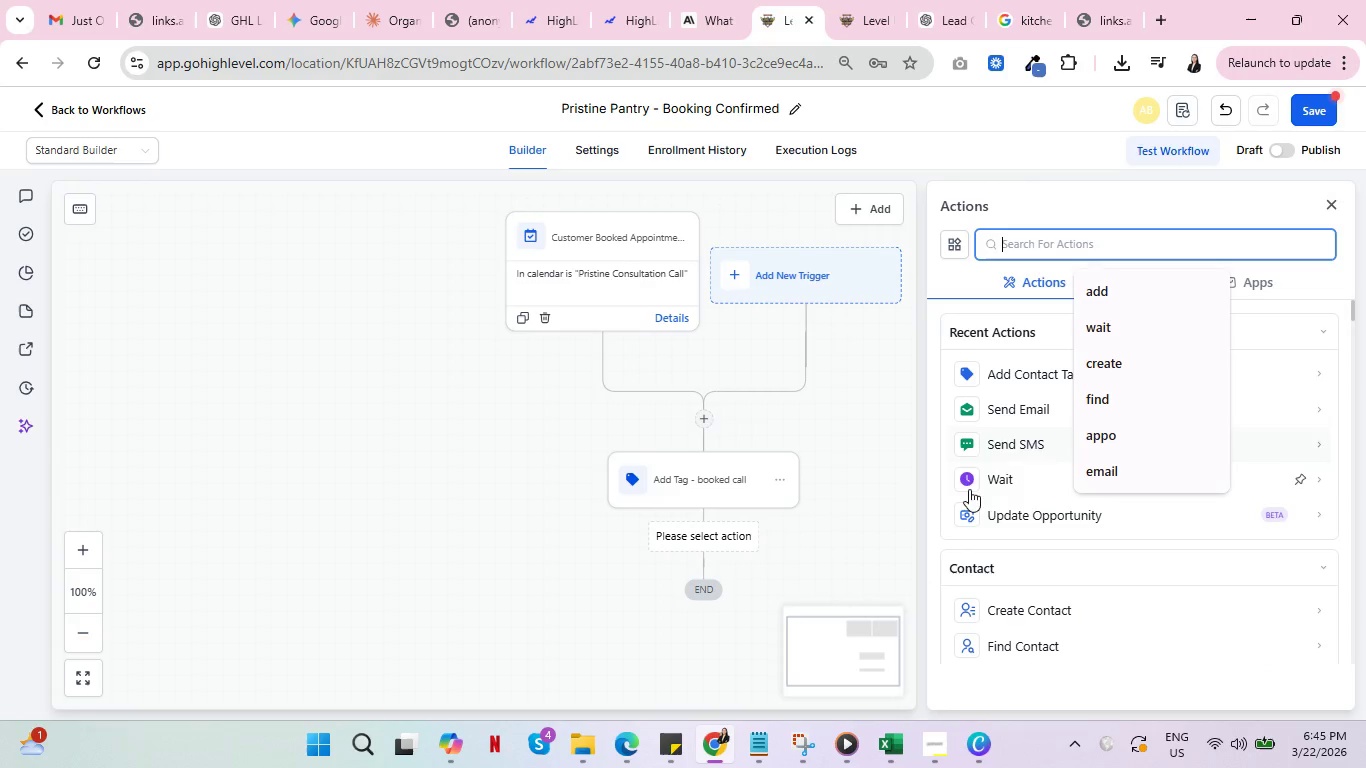 
left_click([1021, 516])
 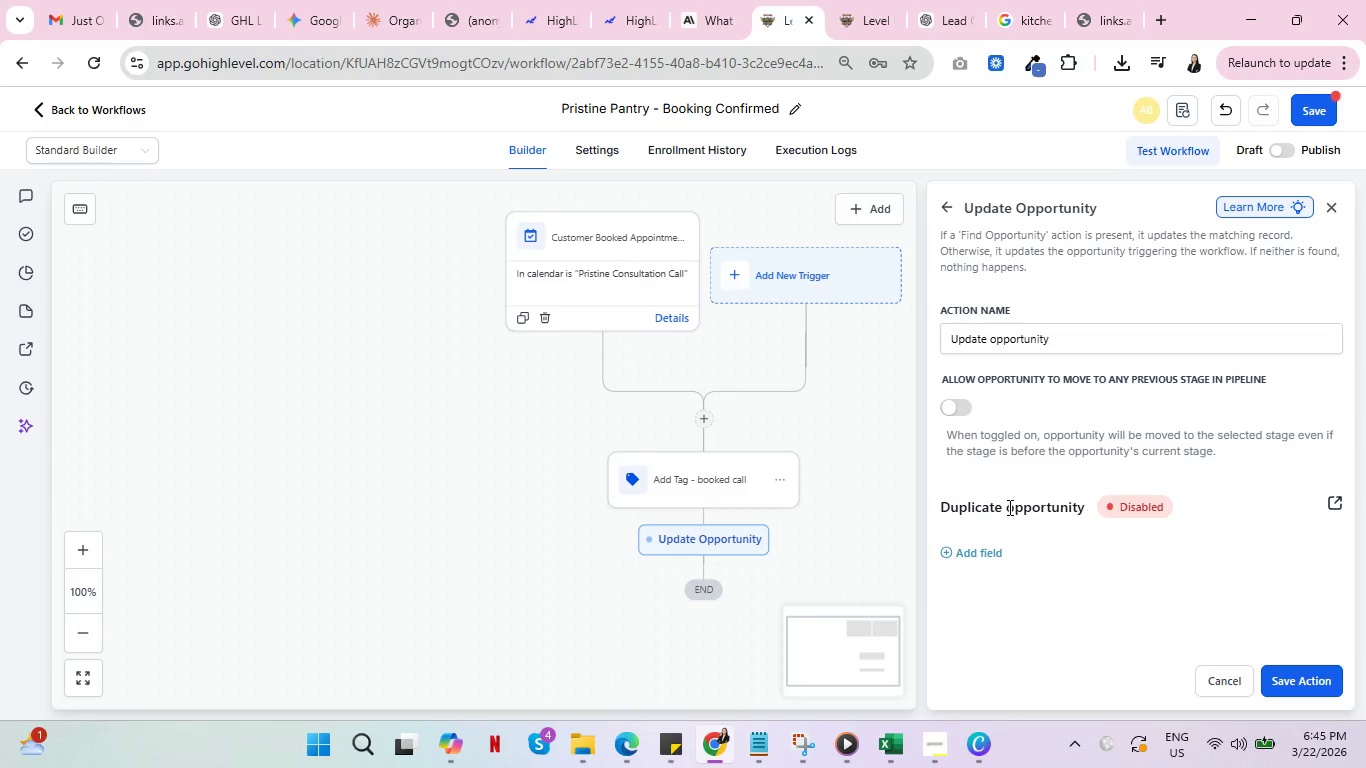 
wait(6.88)
 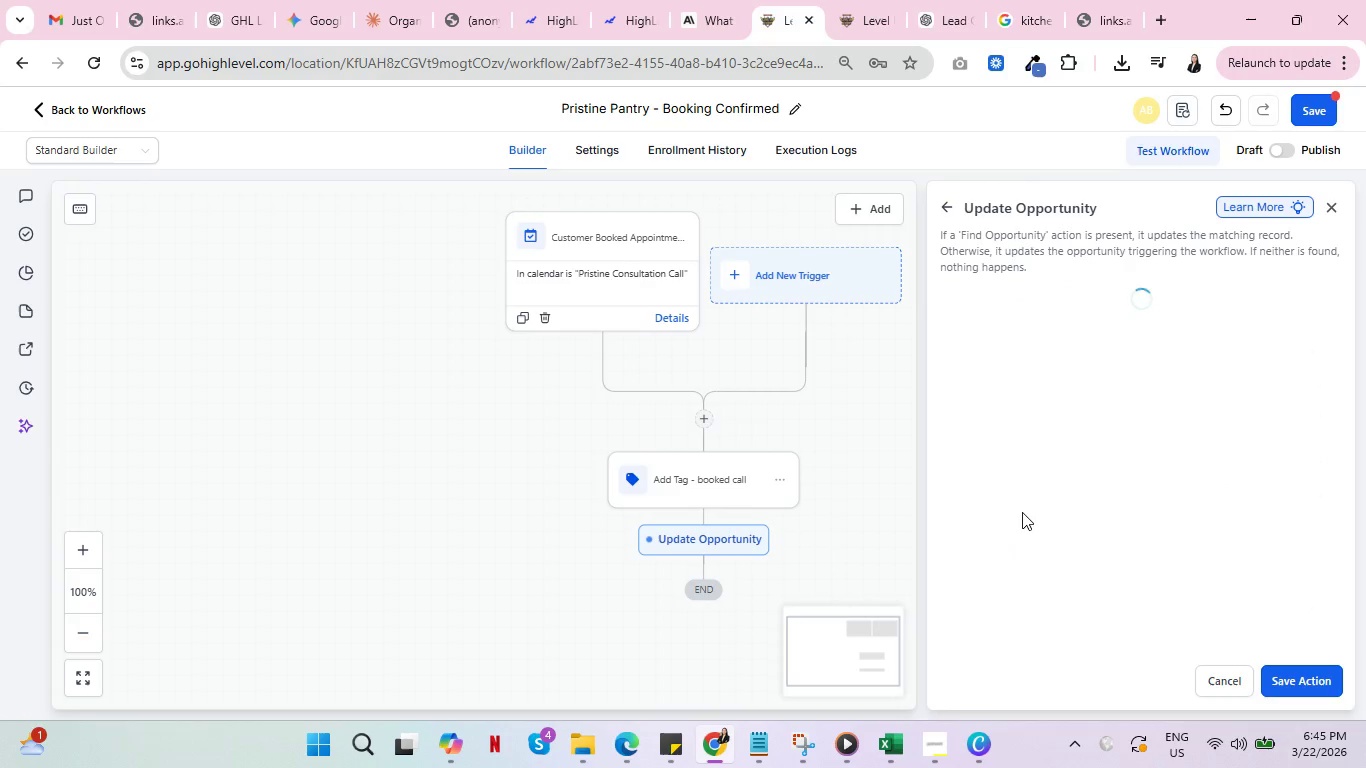 
scroll: coordinate [1046, 449], scroll_direction: down, amount: 2.0
 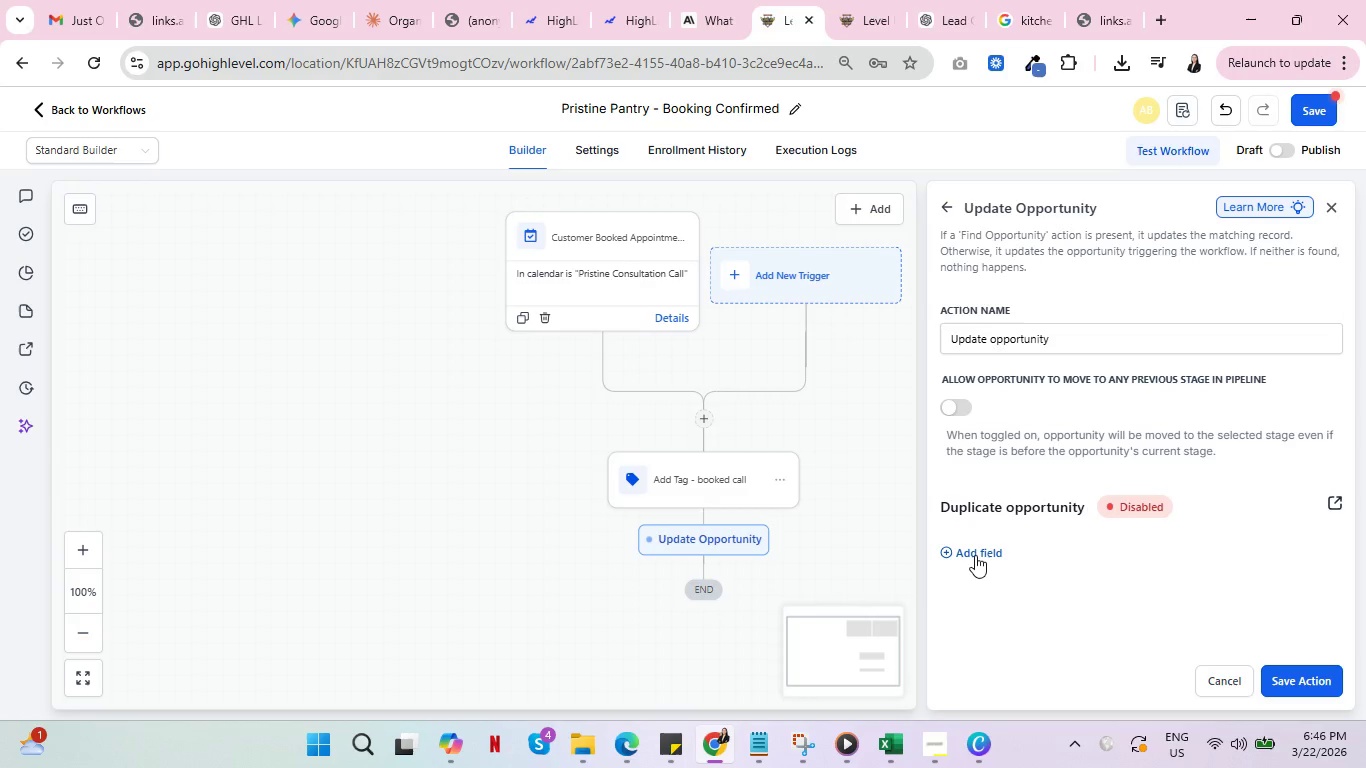 
left_click([975, 555])
 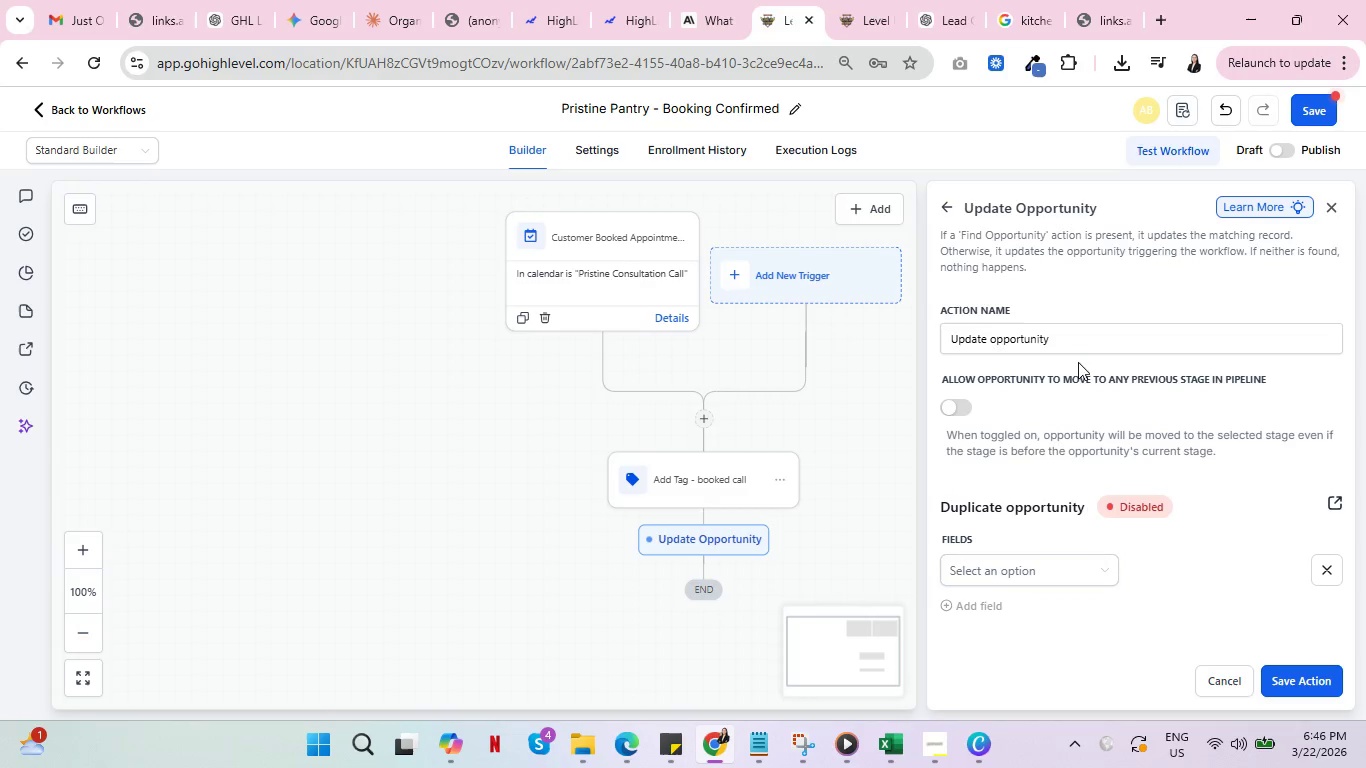 
left_click([1096, 337])
 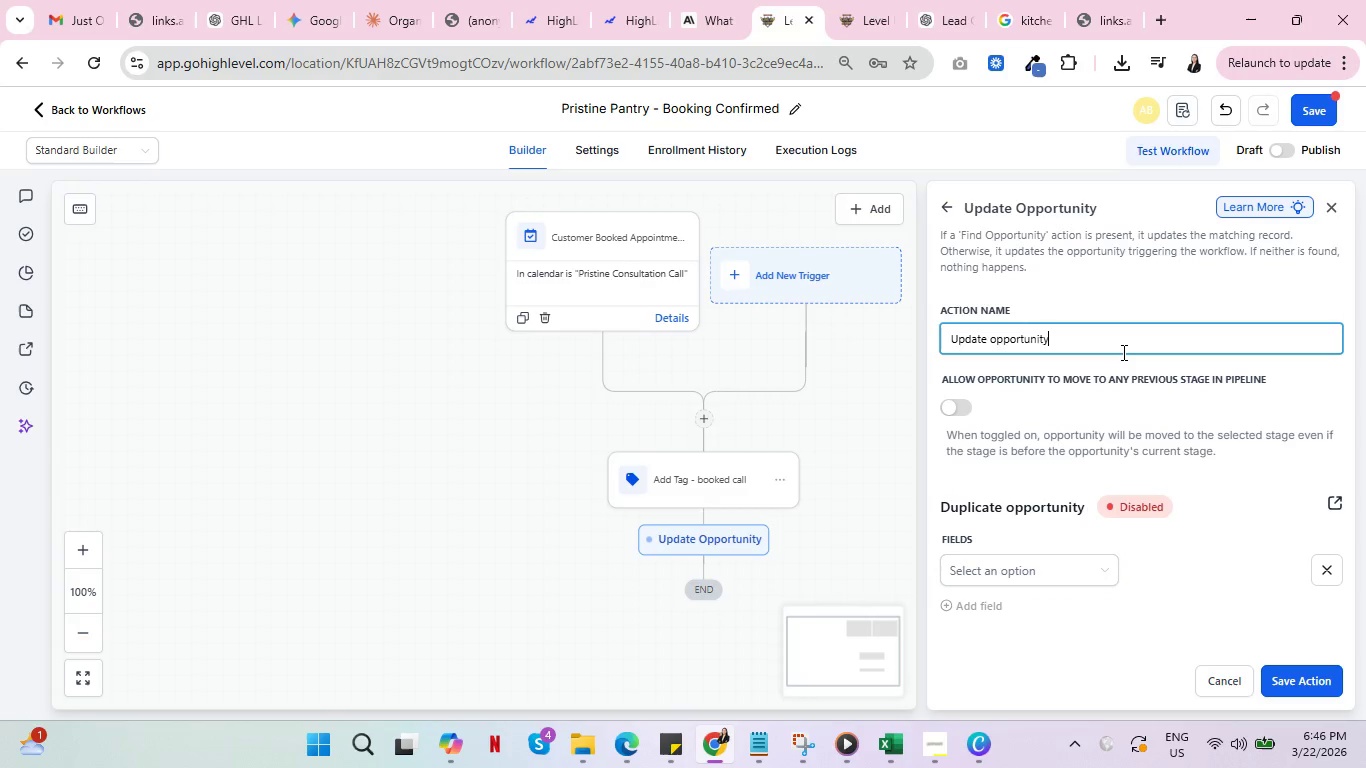 
key(Space)
 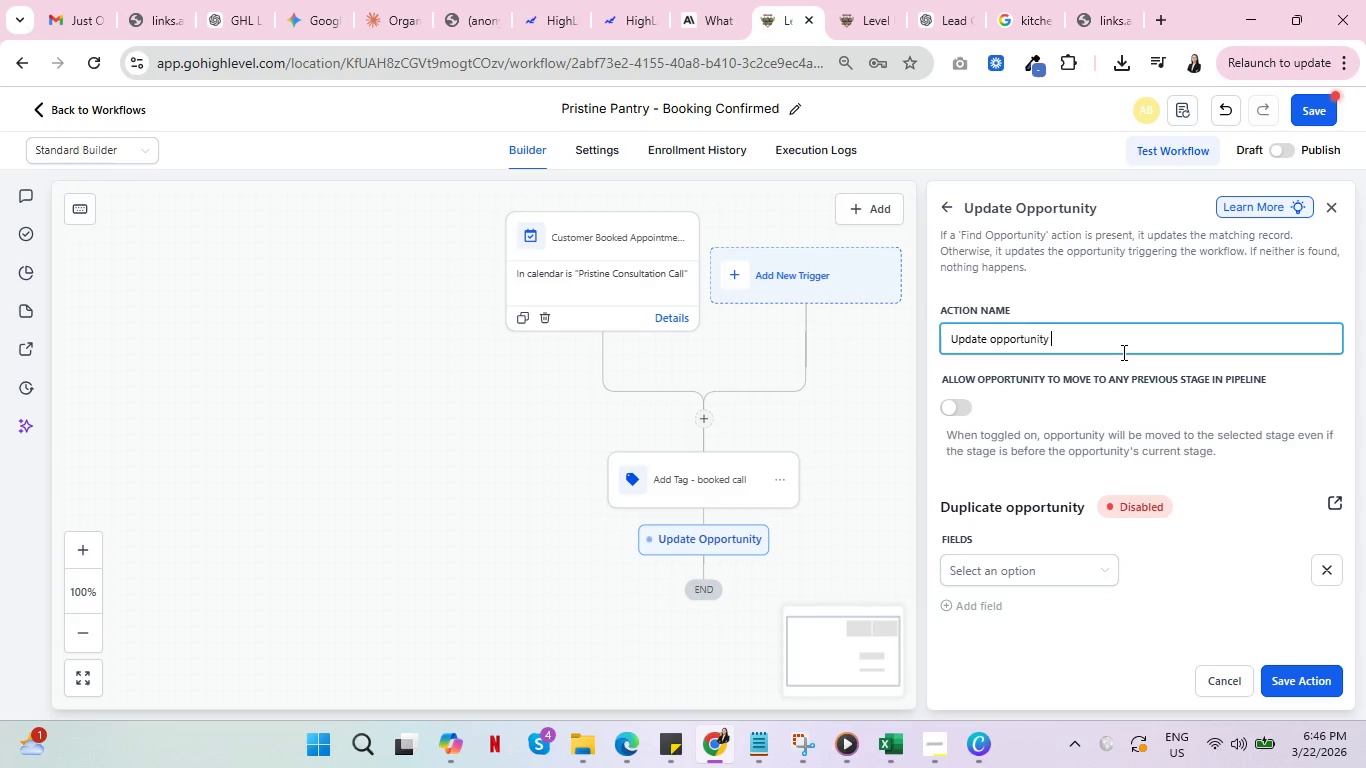 
key(Minus)
 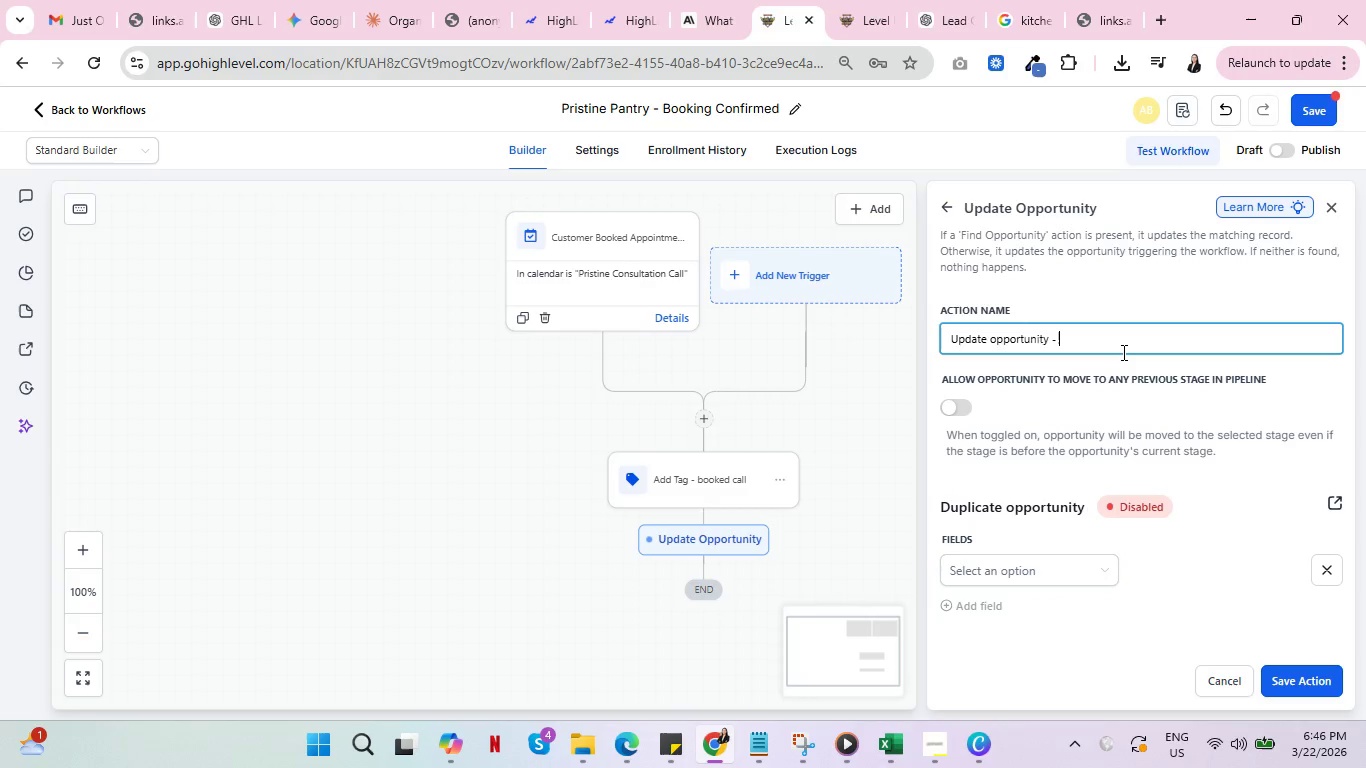 
key(Space)
 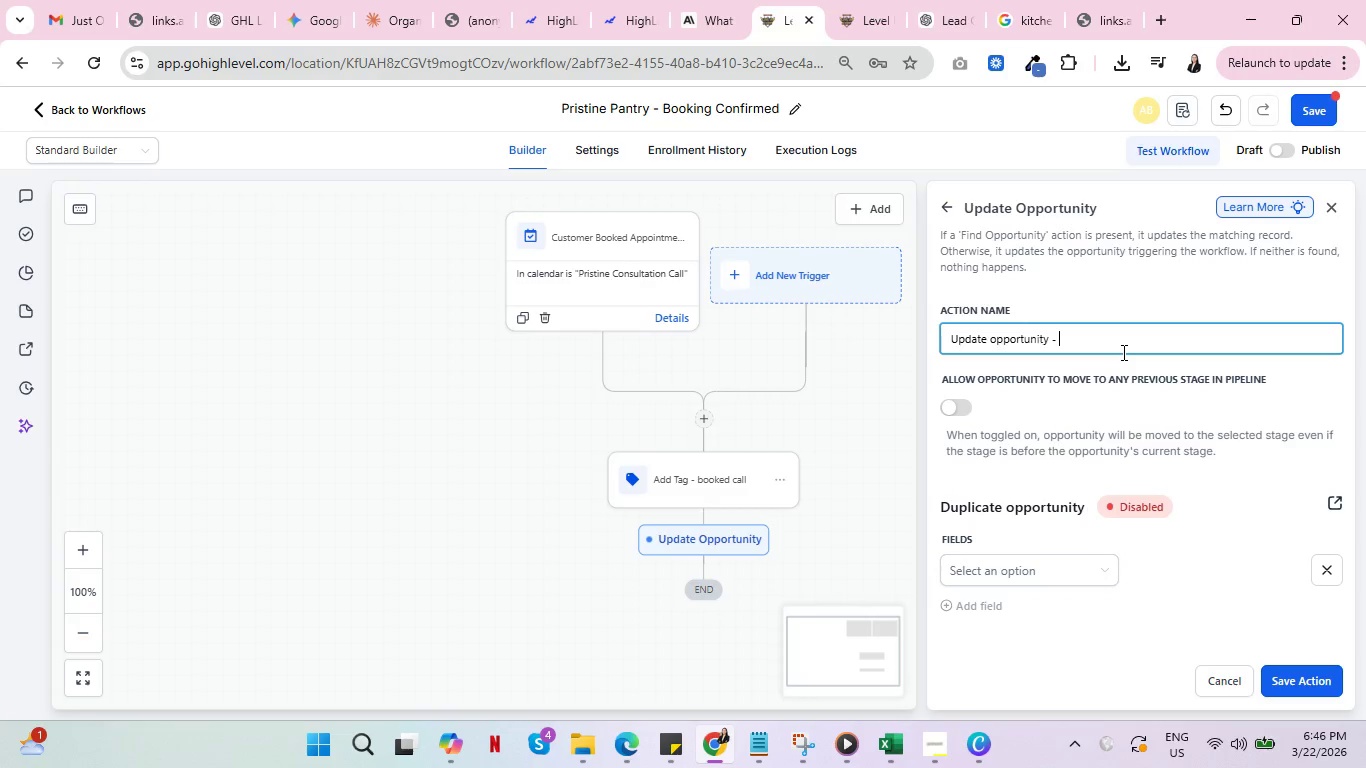 
type(Consulatio)
key(Backspace)
key(Backspace)
key(Backspace)
key(Backspace)
type(tation Booked)
 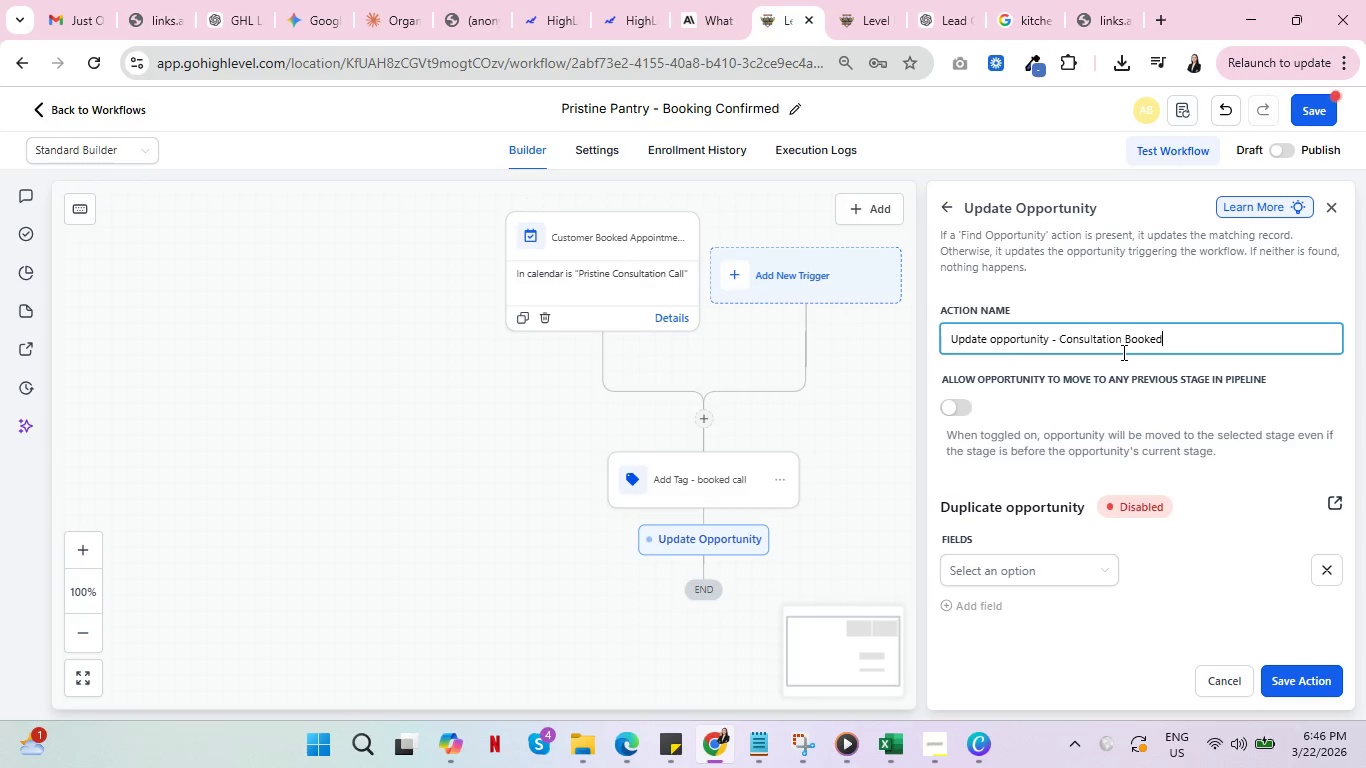 
left_click([1042, 576])
 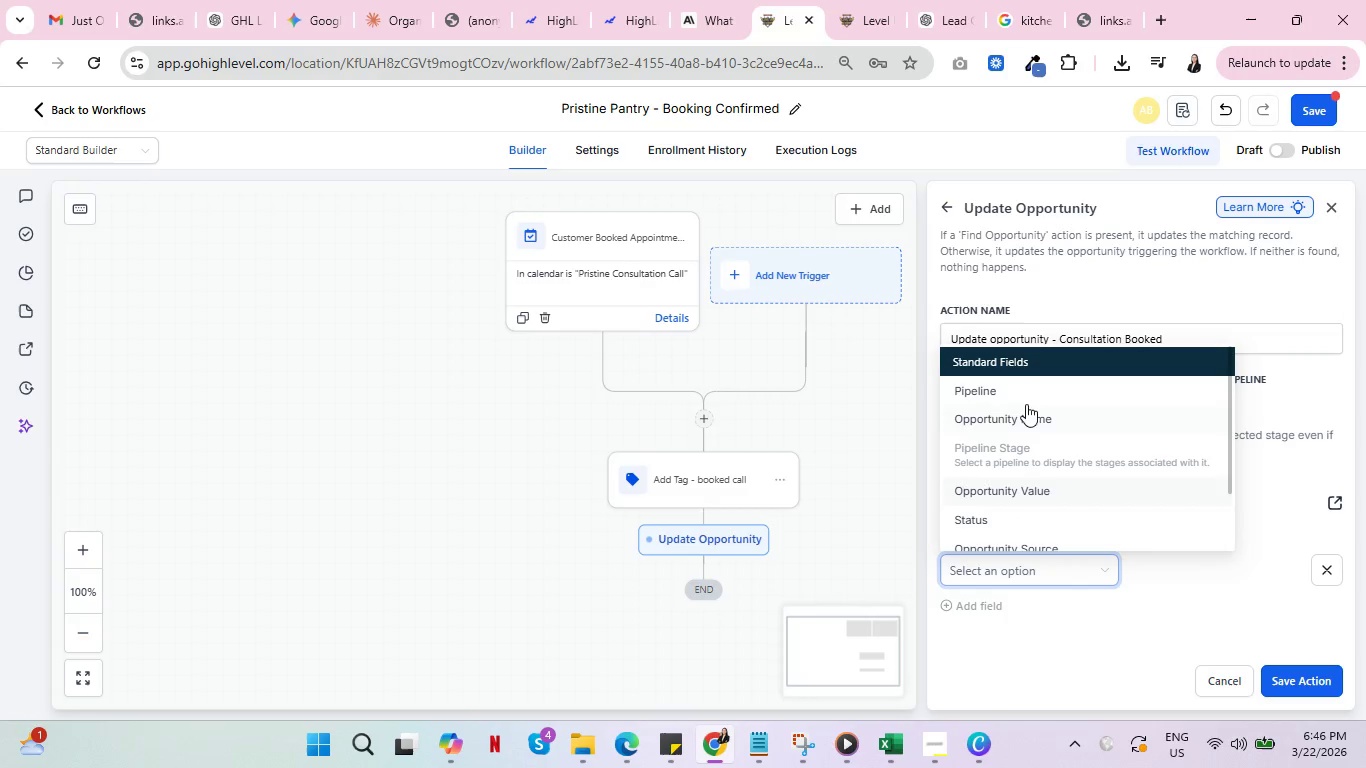 
left_click([1029, 388])
 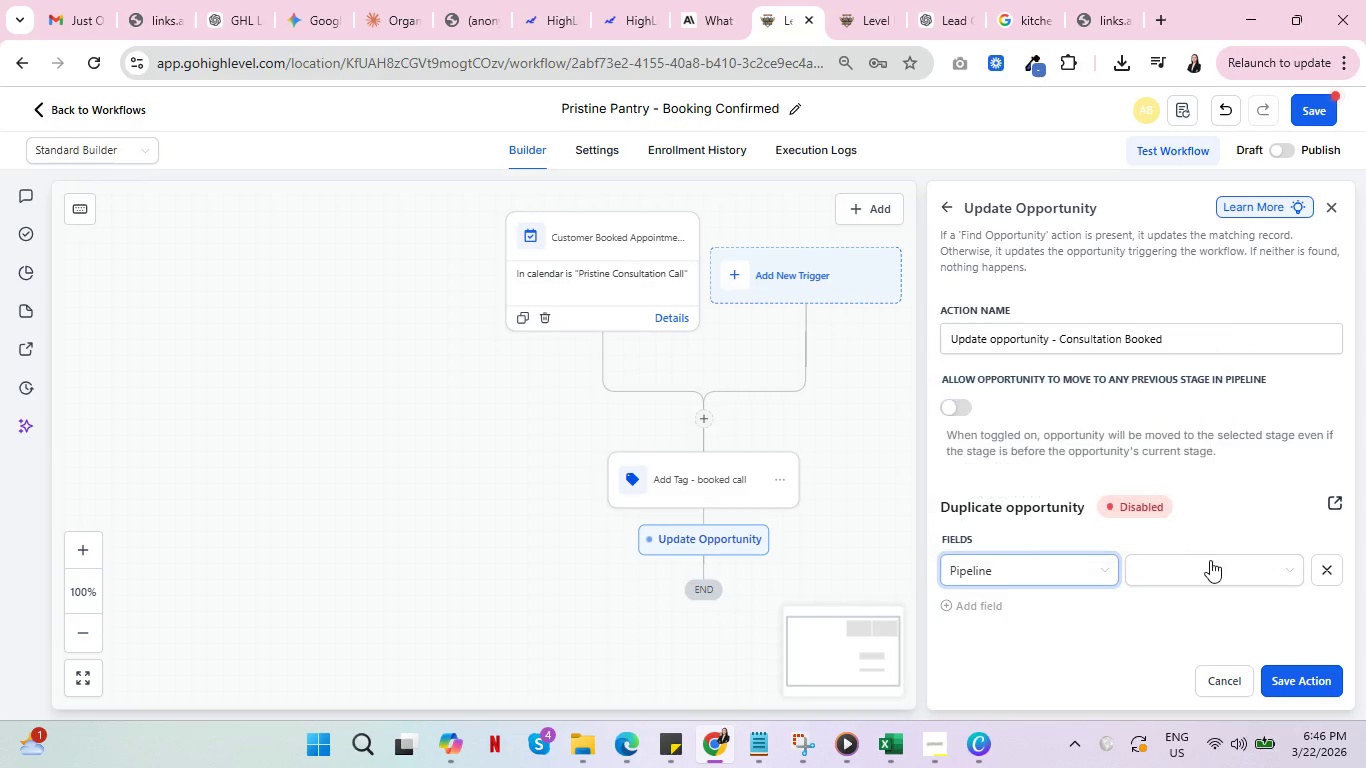 
left_click([1211, 560])
 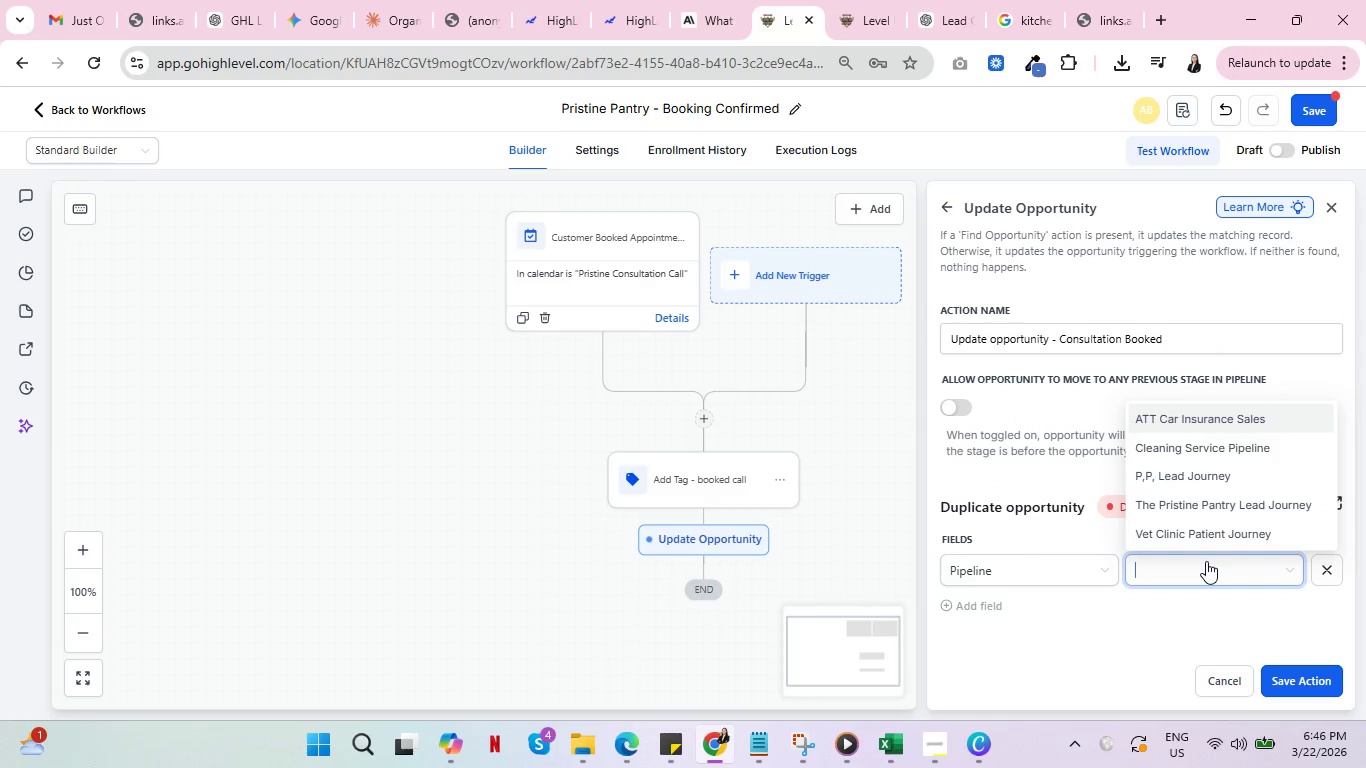 
left_click([1217, 506])
 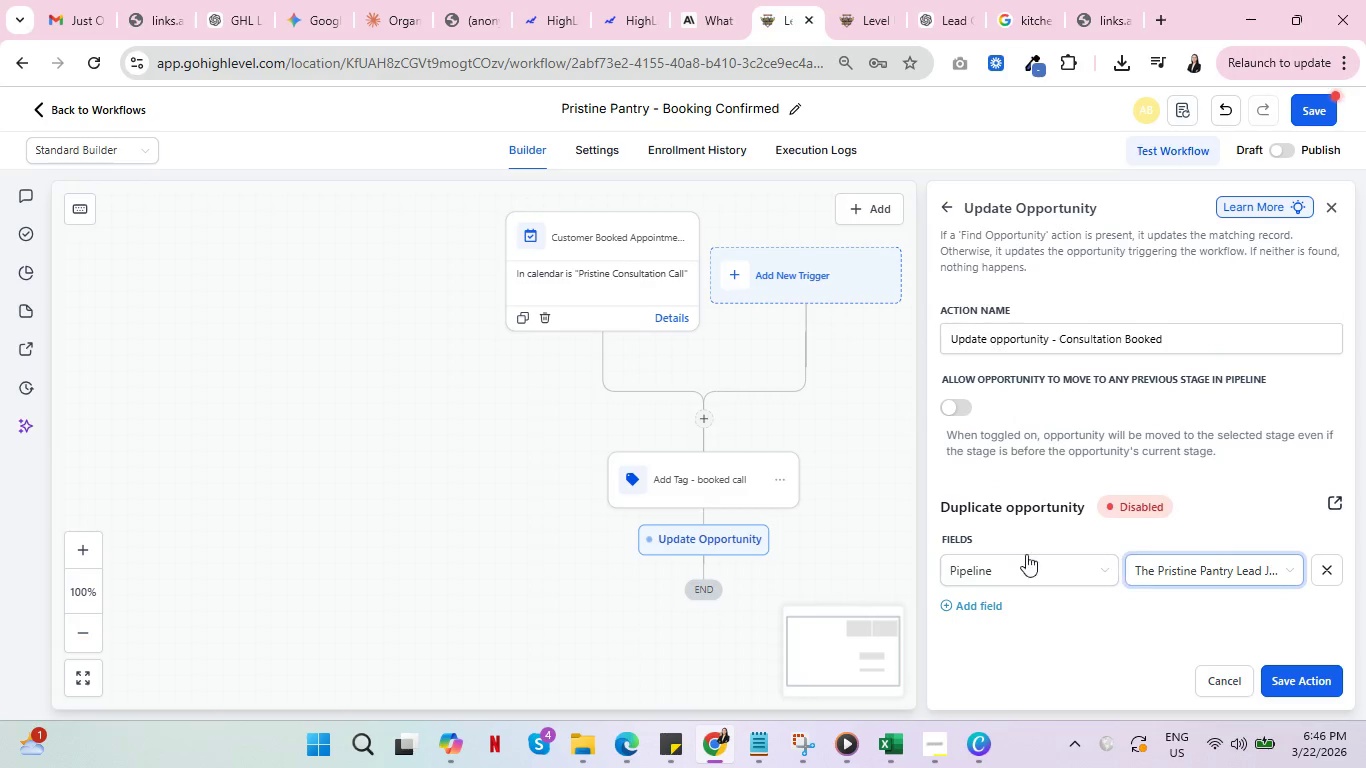 
scroll: coordinate [1067, 538], scroll_direction: down, amount: 2.0
 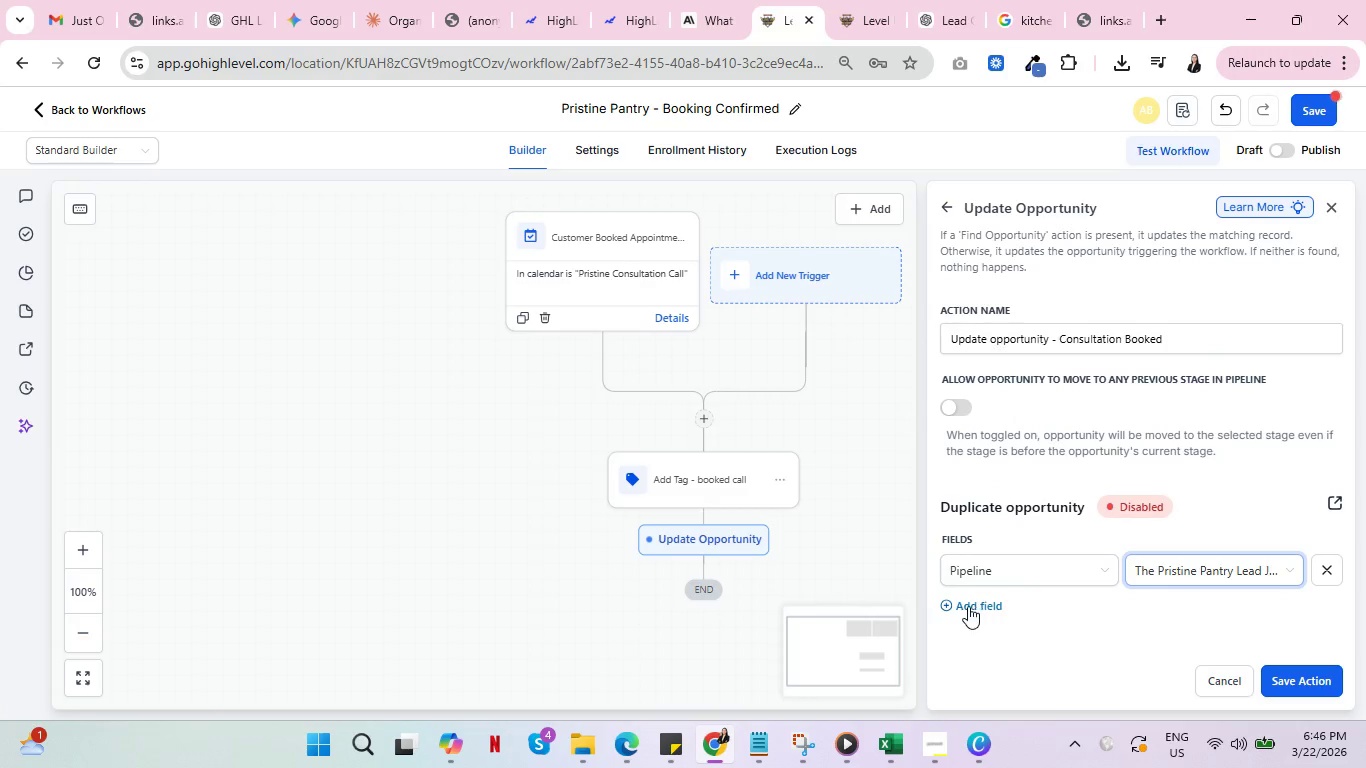 
left_click([971, 600])
 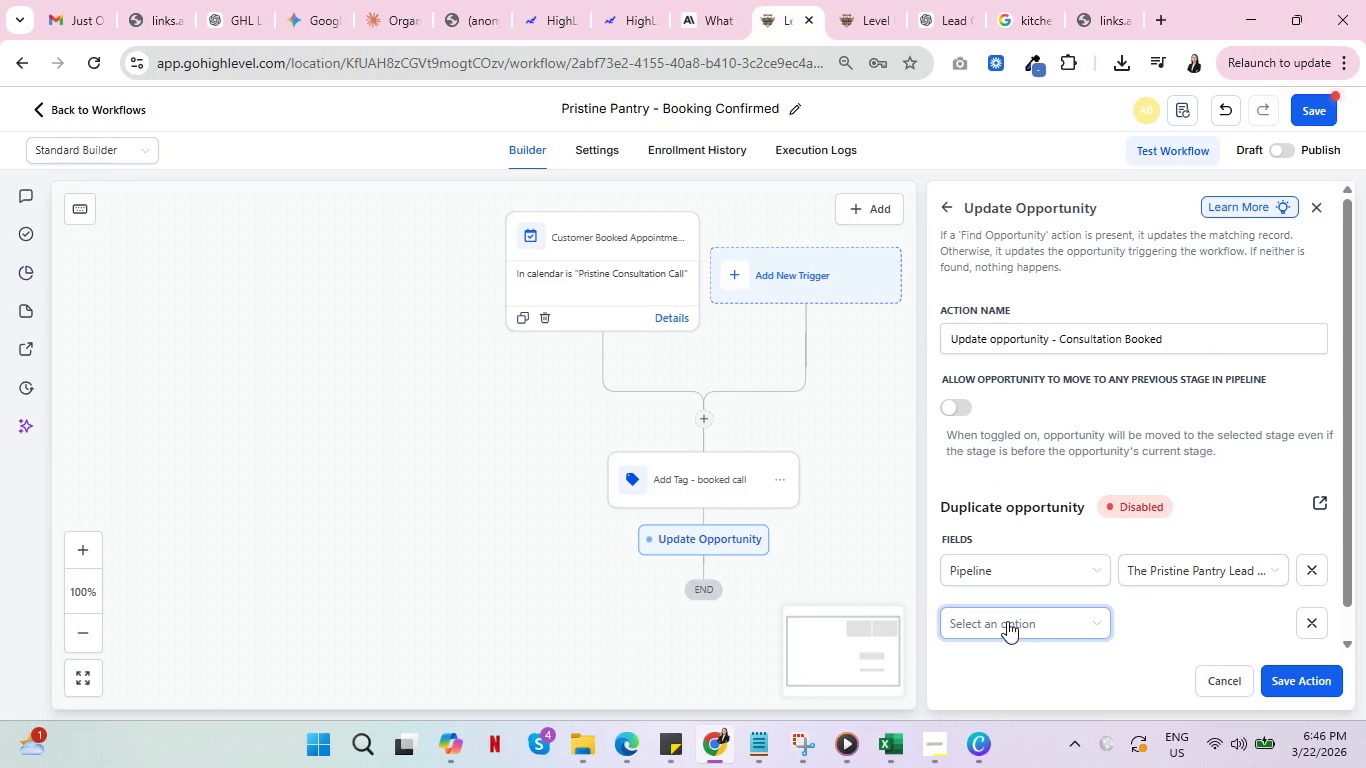 
left_click([1007, 621])
 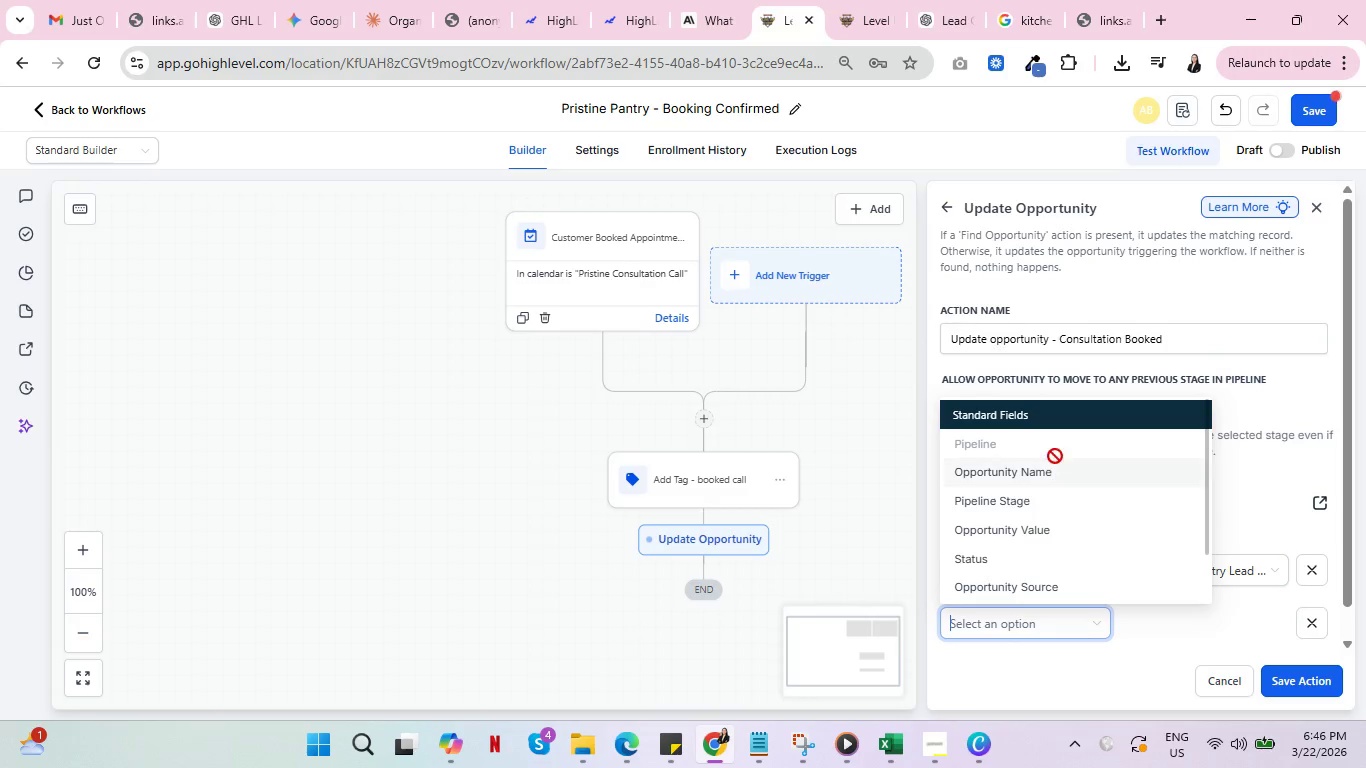 
left_click([1035, 510])
 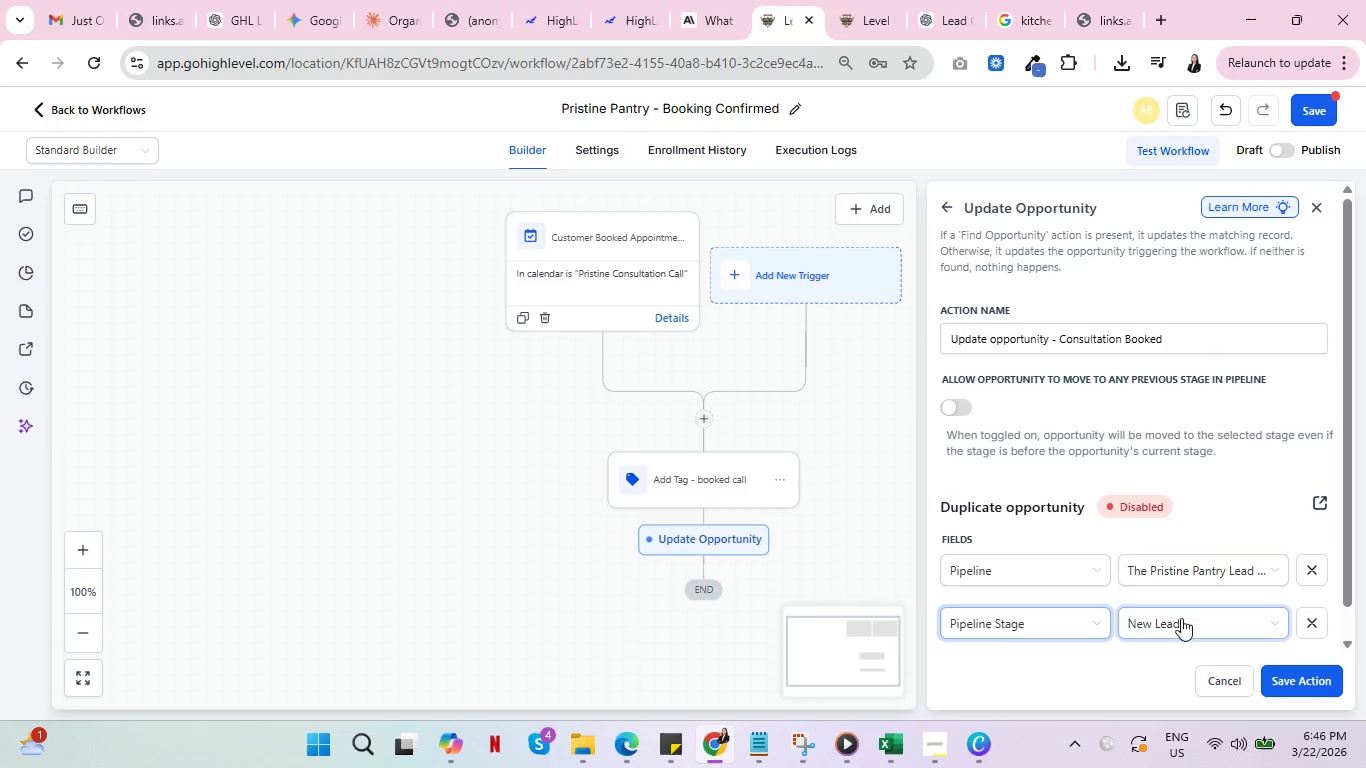 
left_click([1181, 618])
 